 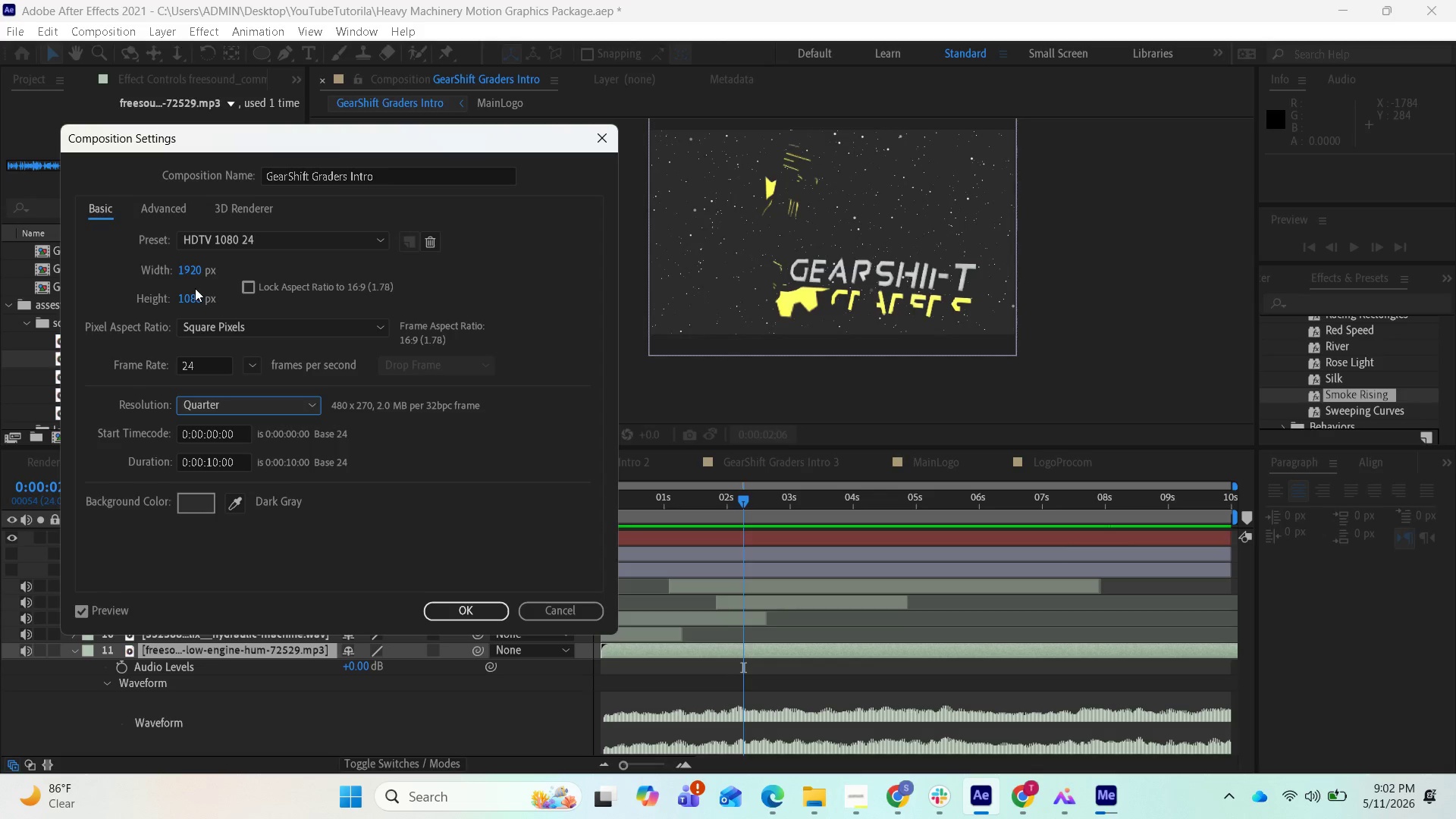 
left_click([230, 406])
 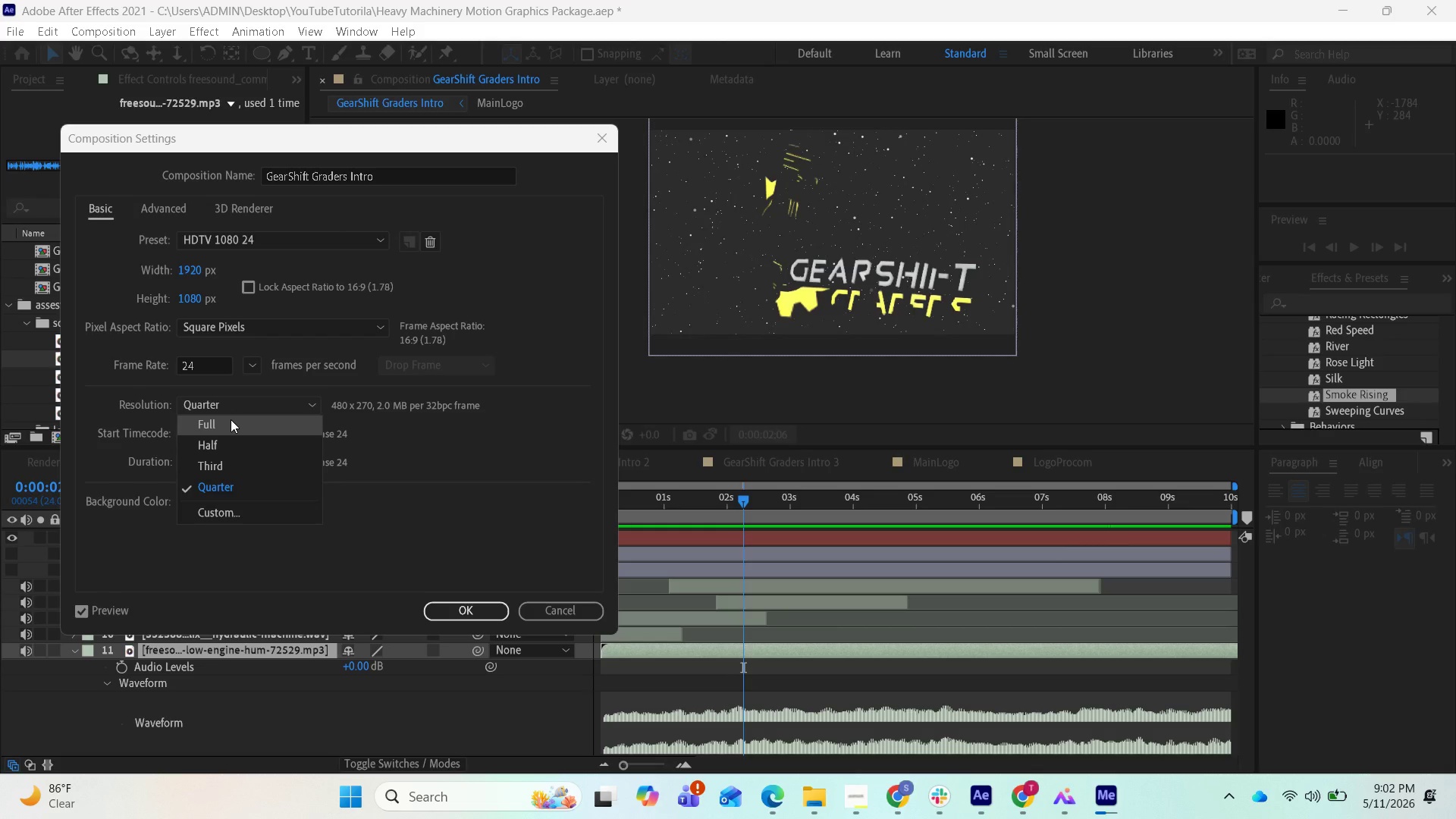 
left_click([231, 419])
 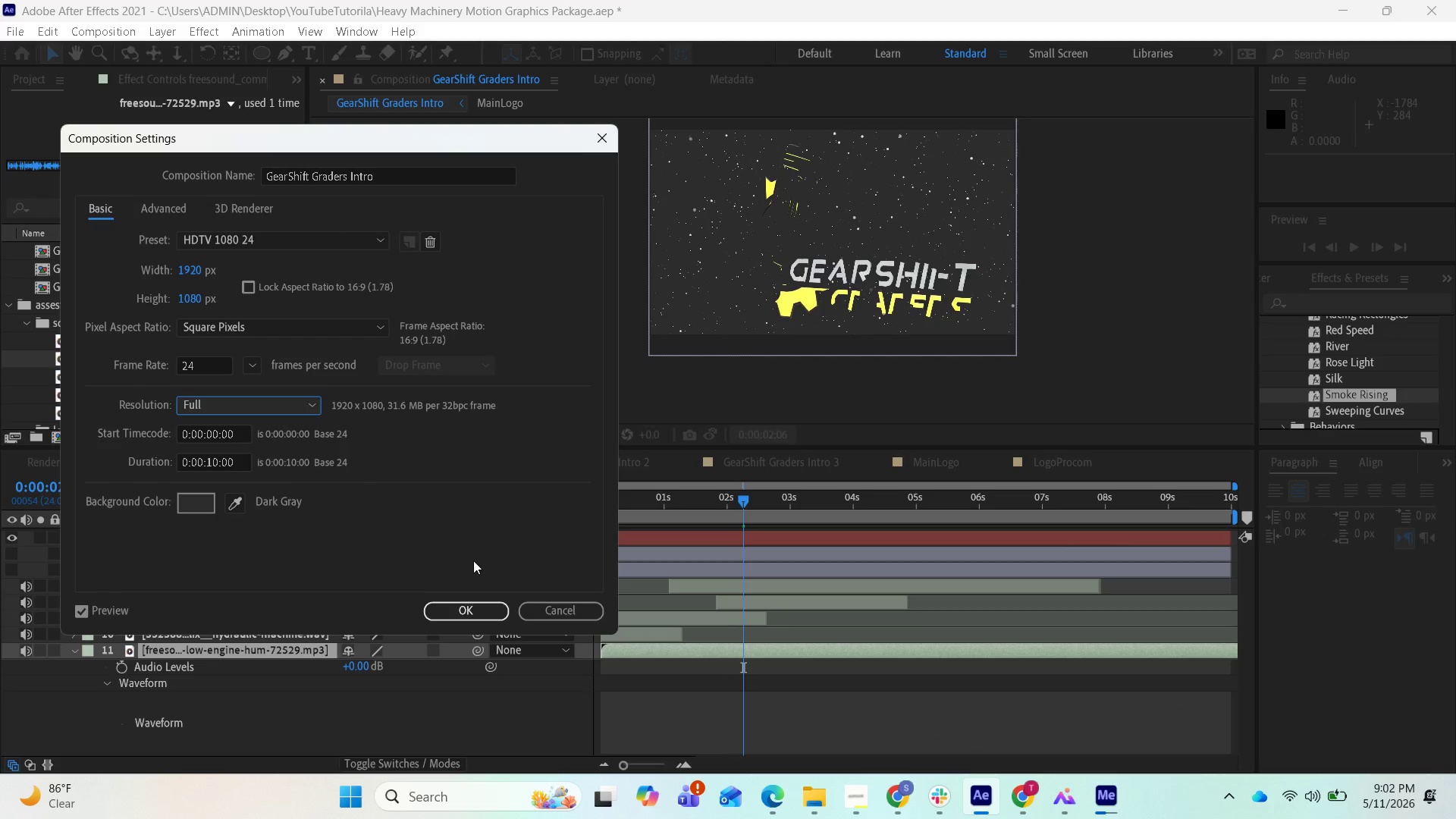 
left_click([492, 617])
 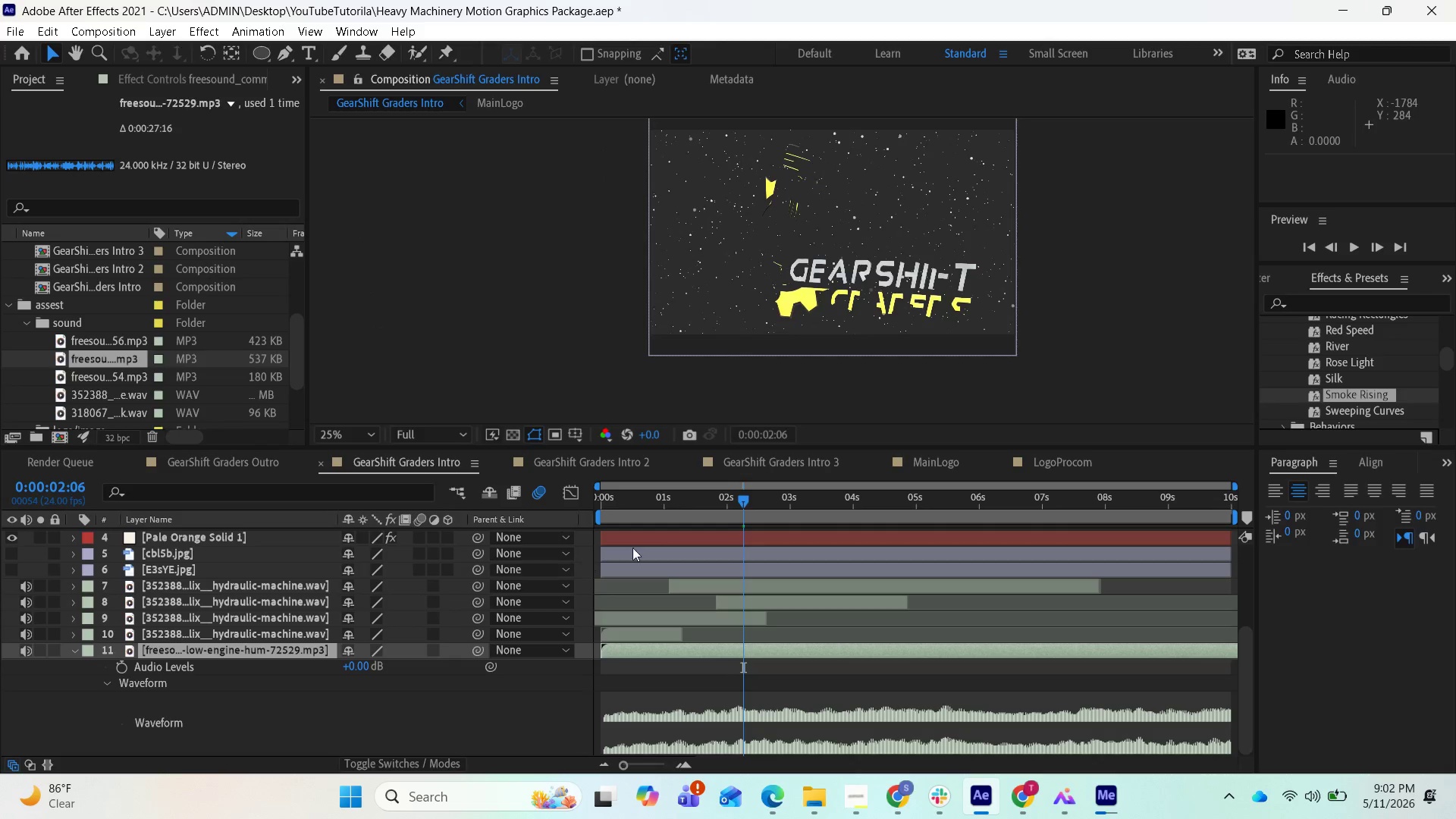 
scroll: coordinate [689, 343], scroll_direction: down, amount: 2.0
 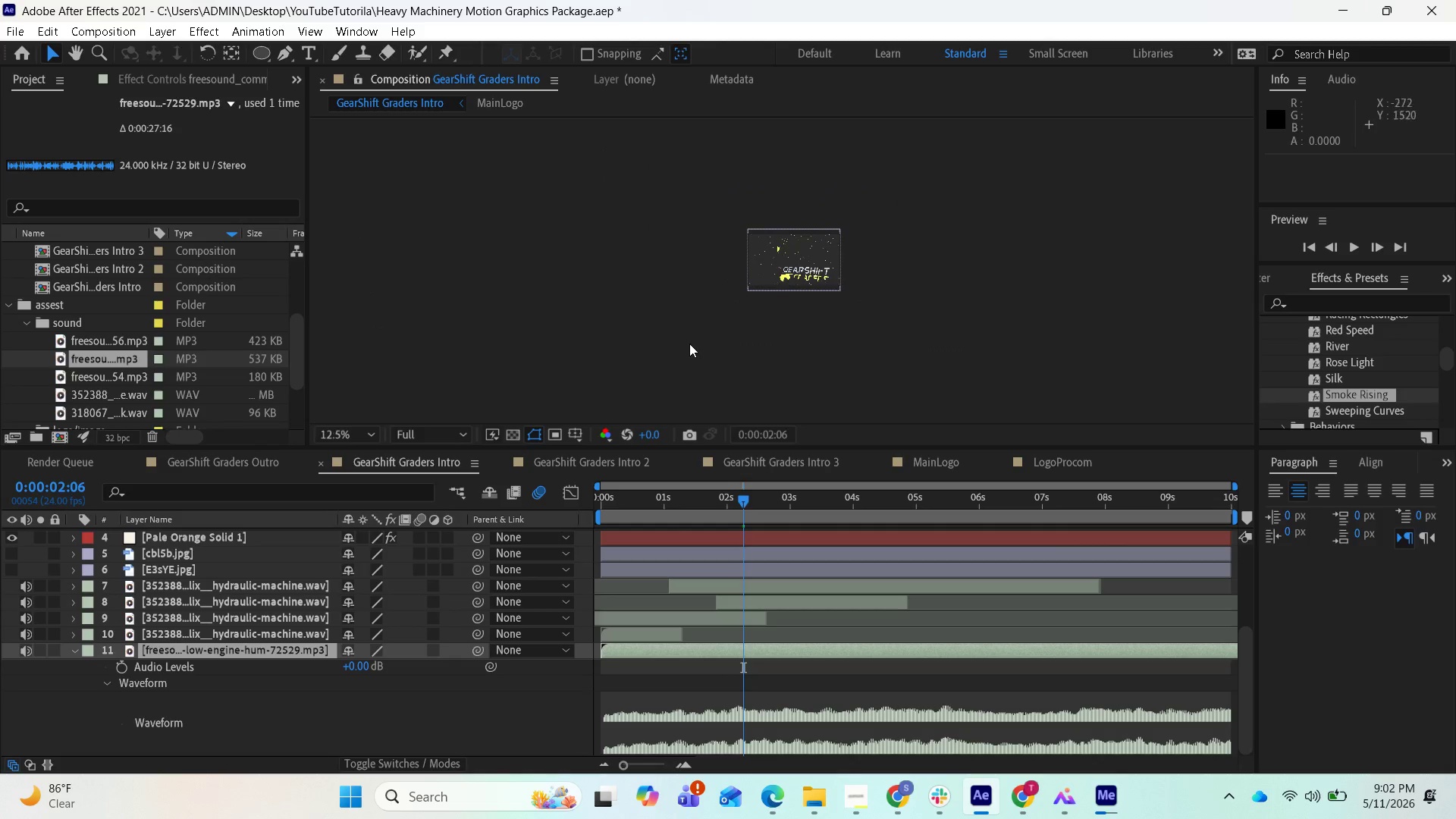 
scroll: coordinate [690, 344], scroll_direction: up, amount: 2.0
 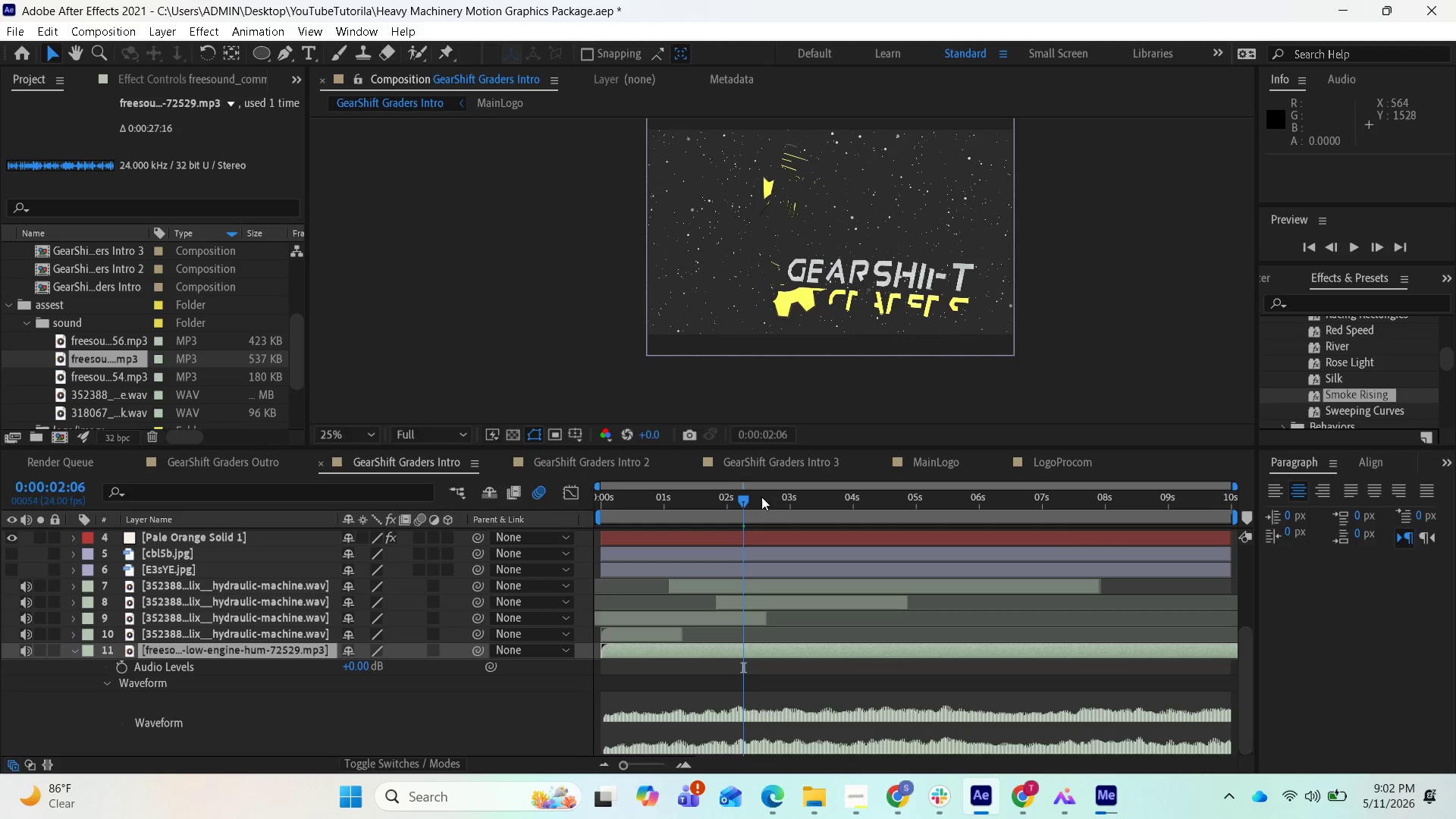 
left_click_drag(start_coordinate=[746, 500], to_coordinate=[571, 529])
 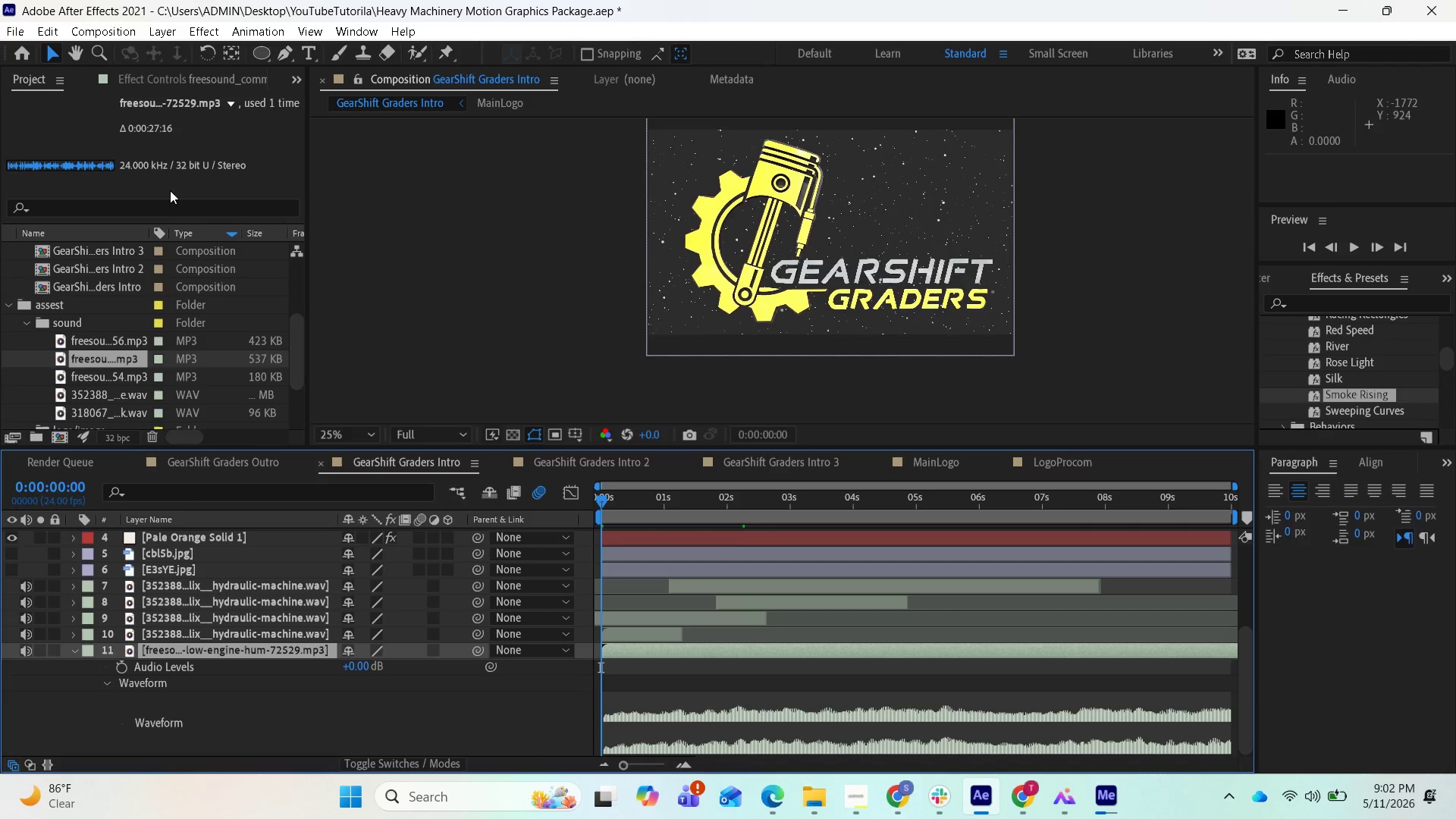 
wait(12.44)
 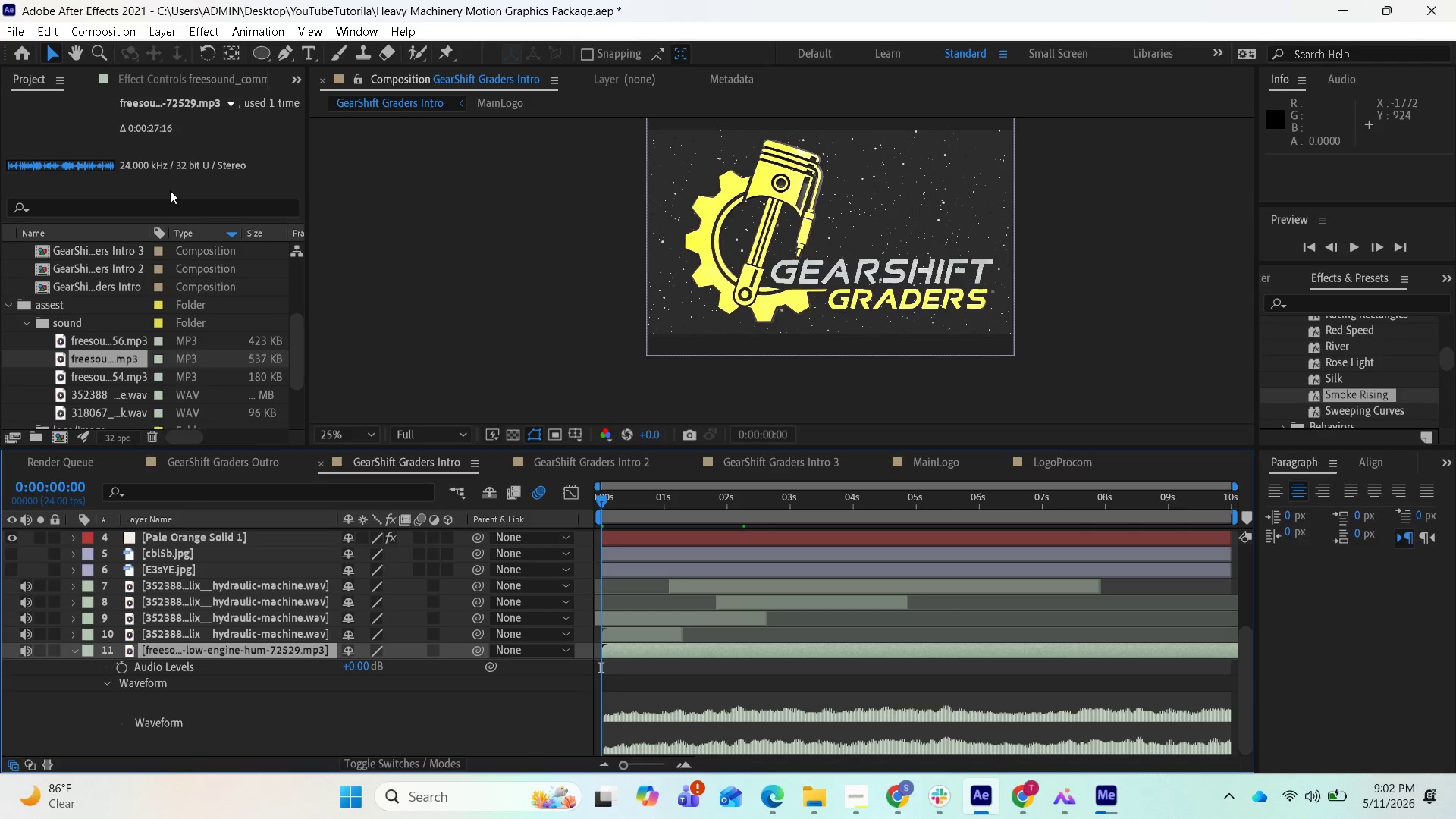 
left_click([18, 30])
 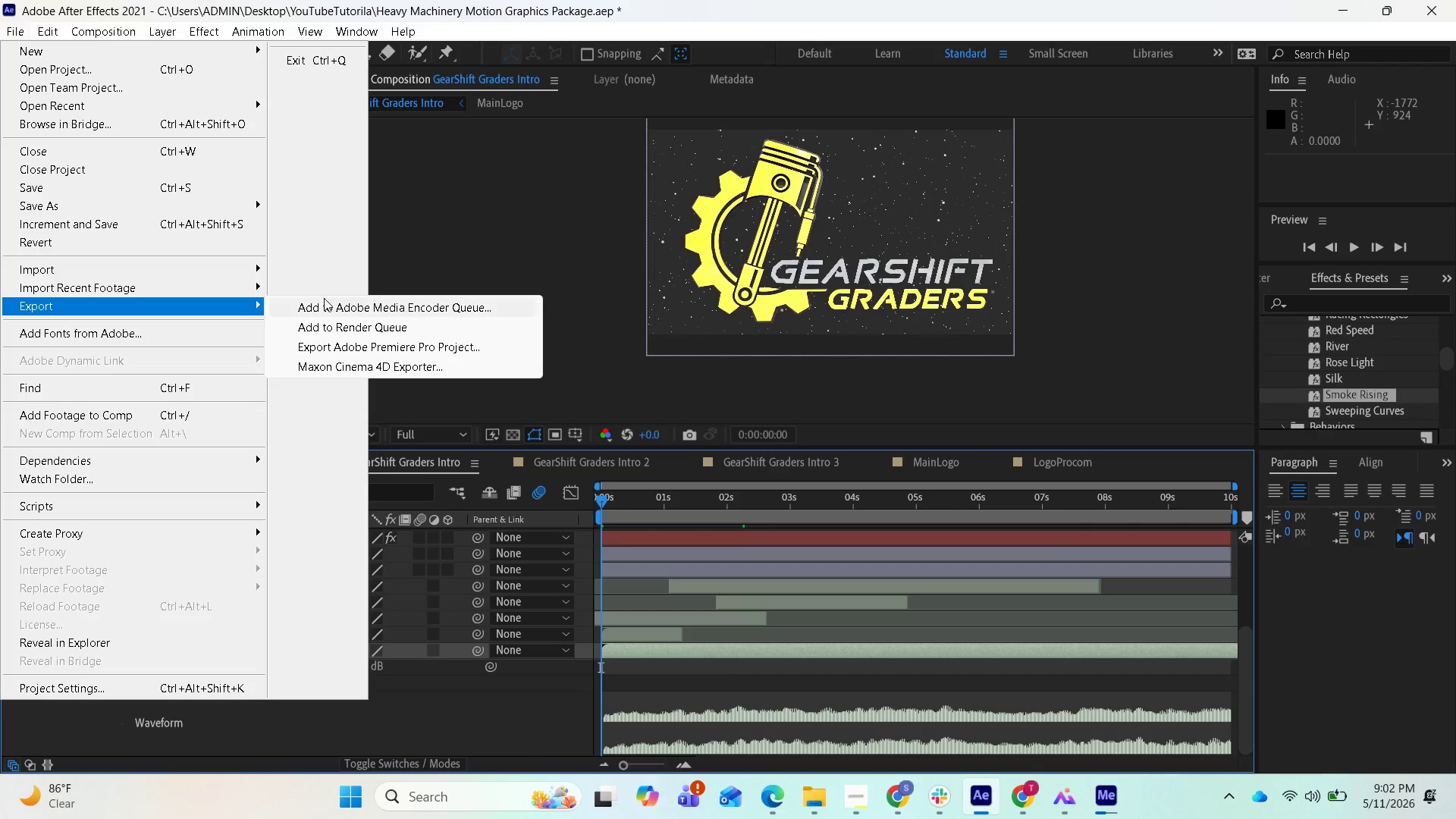 
left_click([325, 304])
 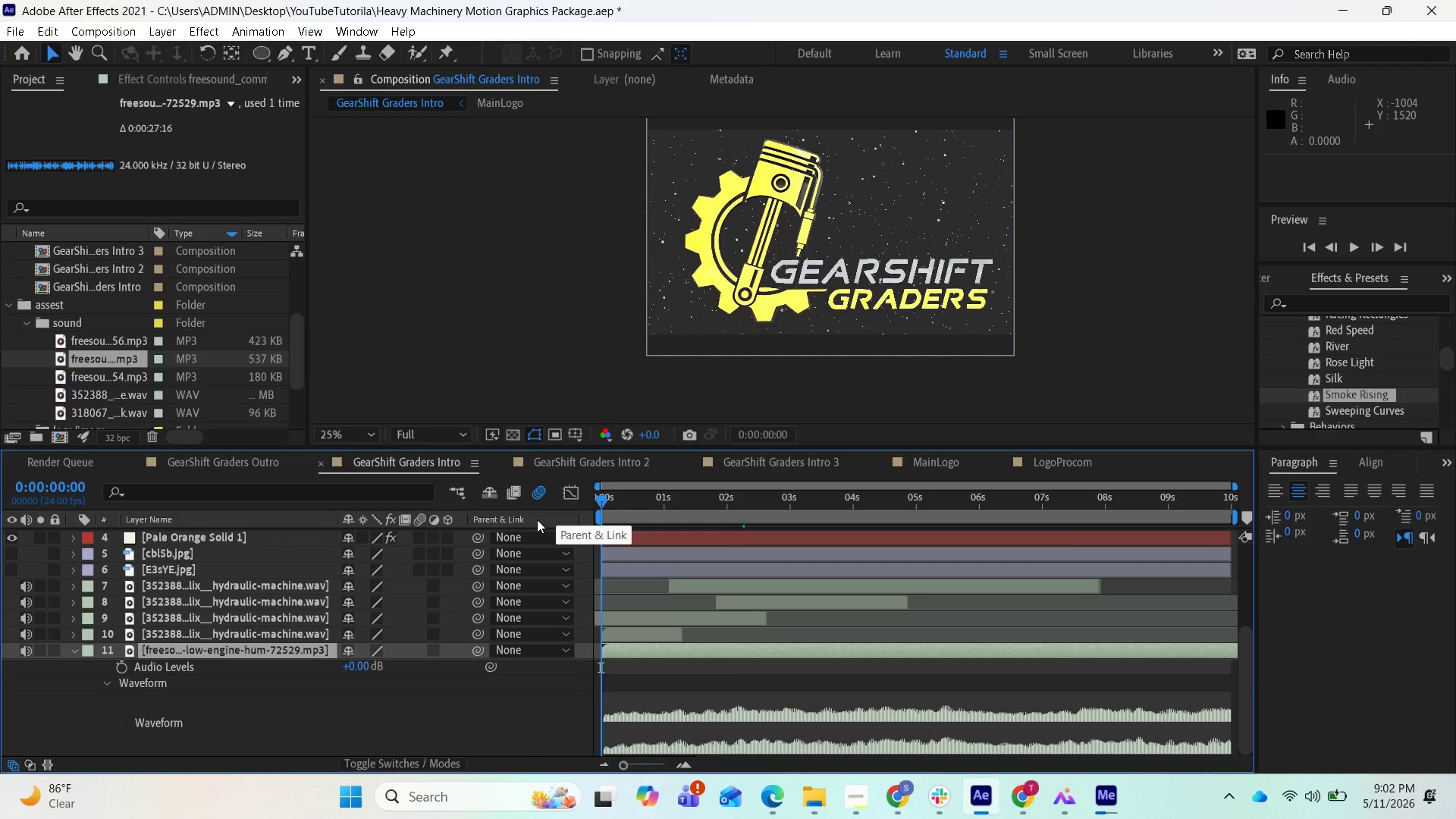 
wait(10.98)
 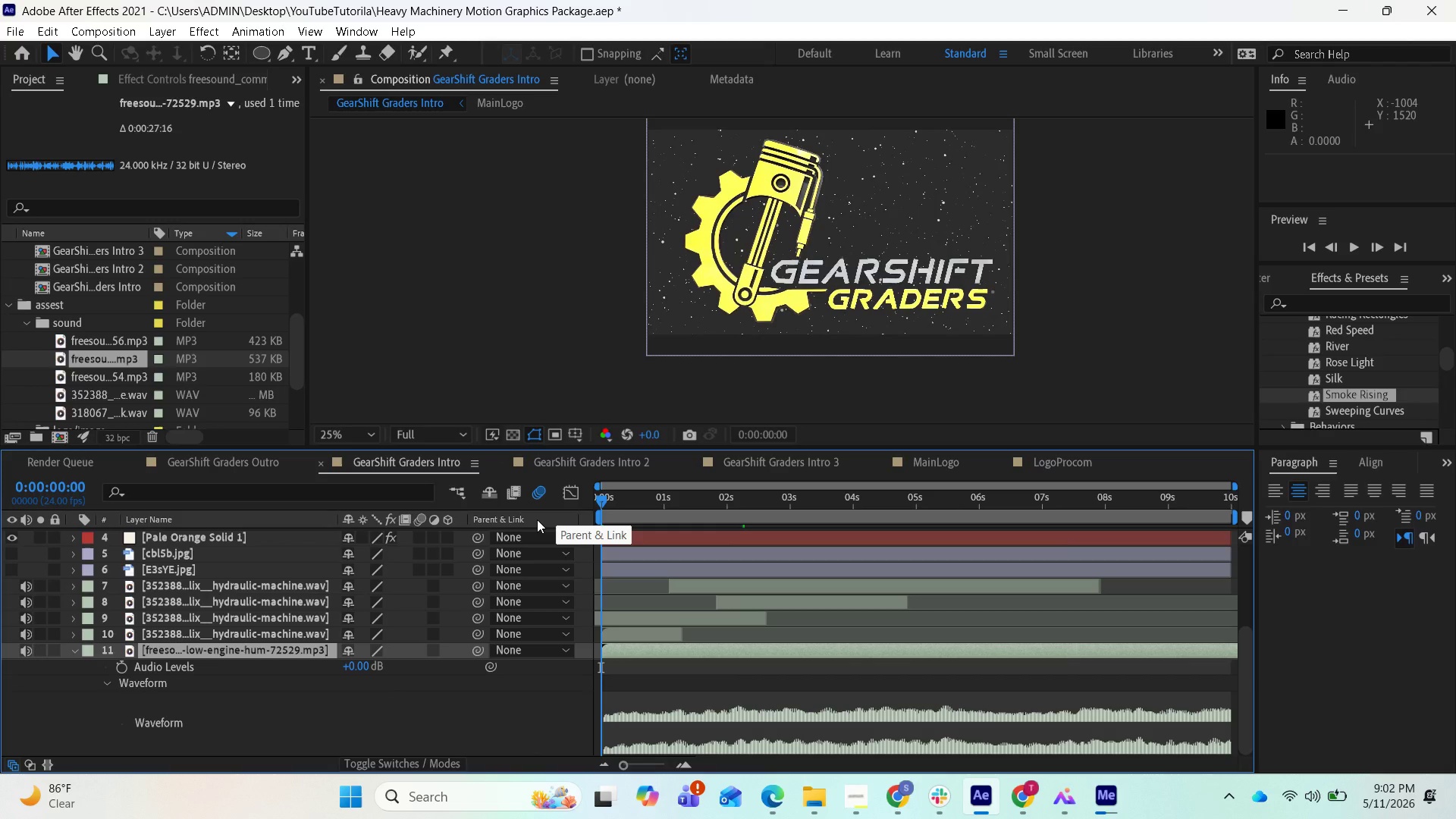 
left_click([1100, 798])
 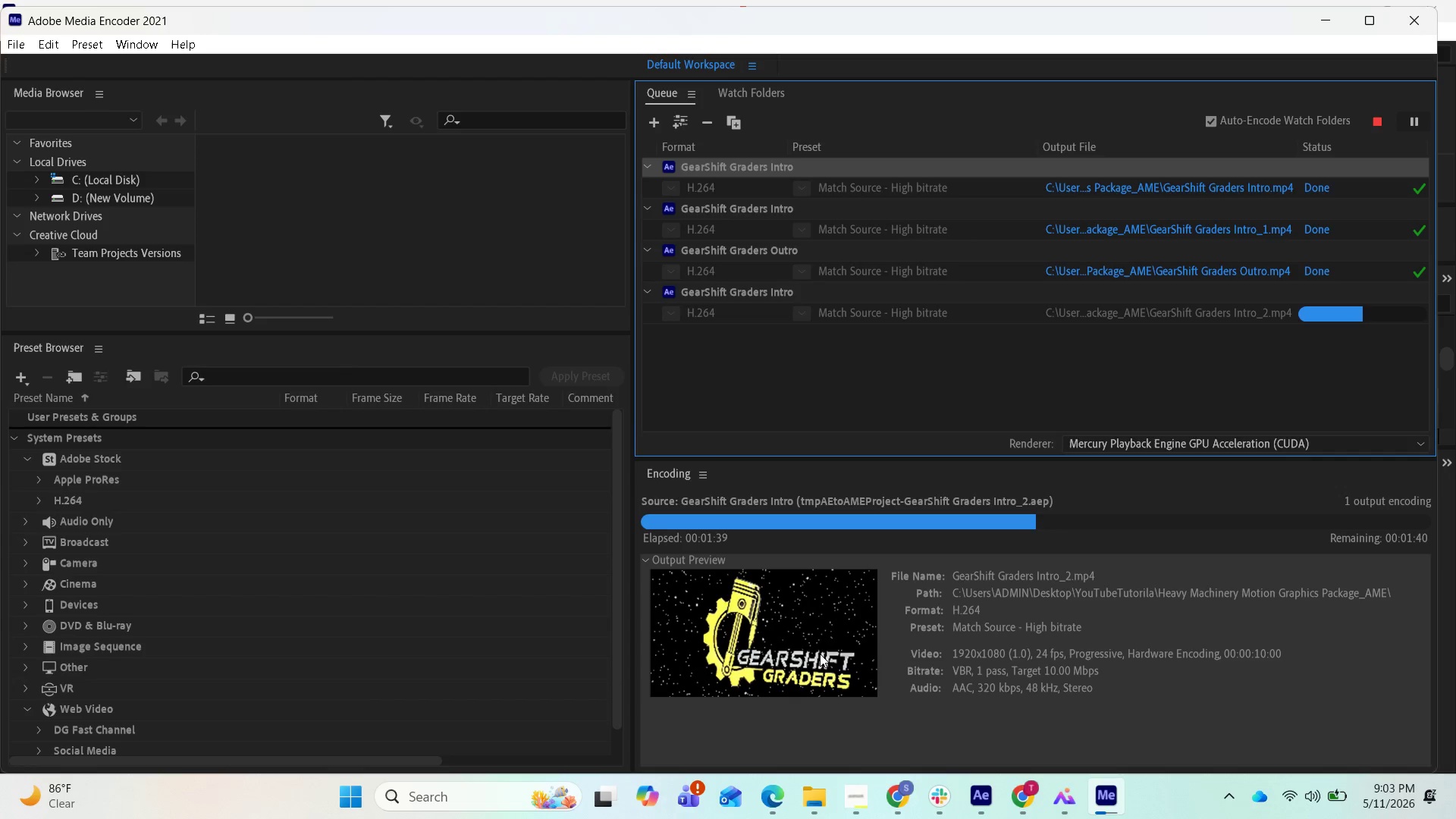 
wait(39.23)
 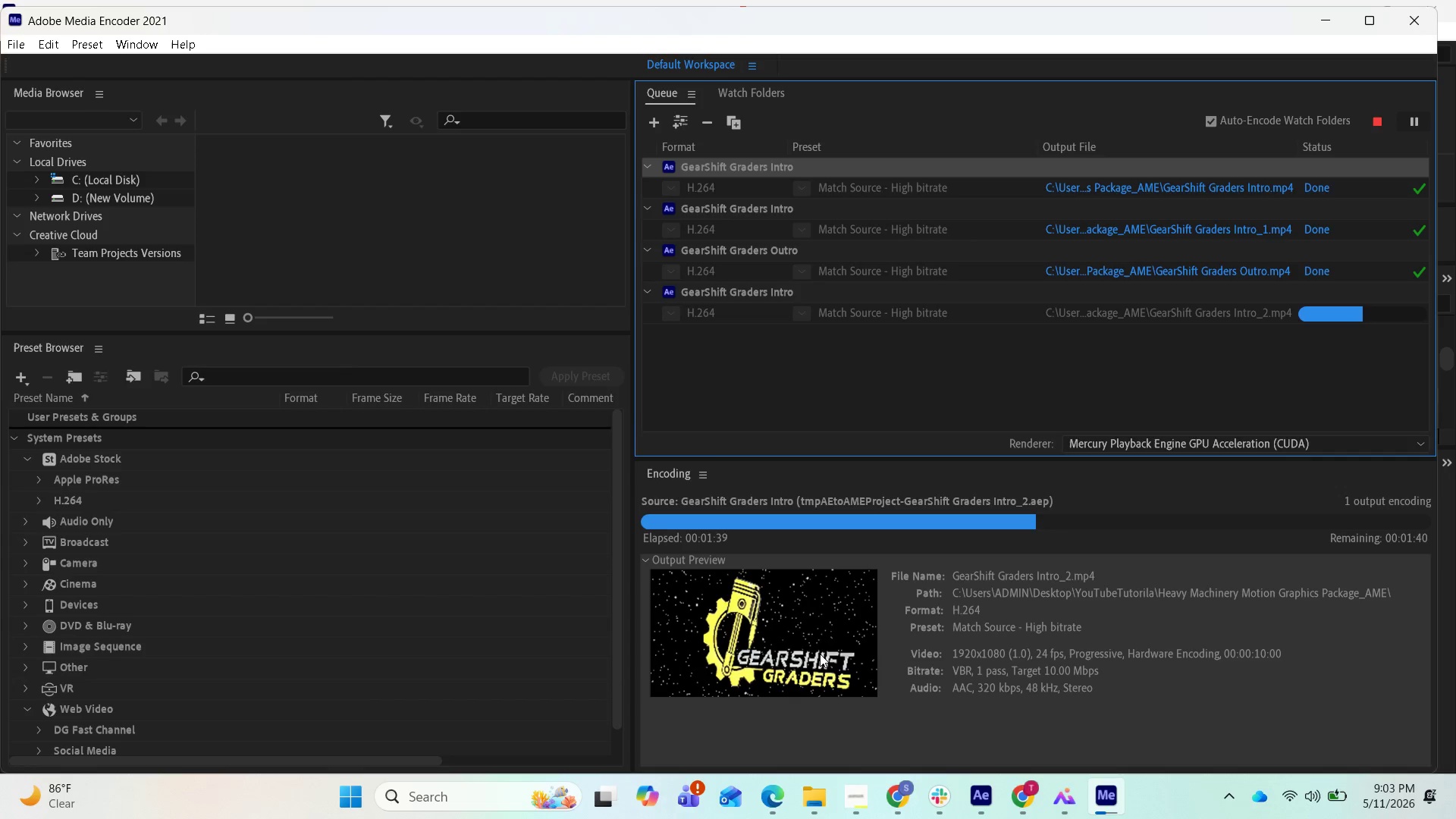 
left_click([240, 462])
 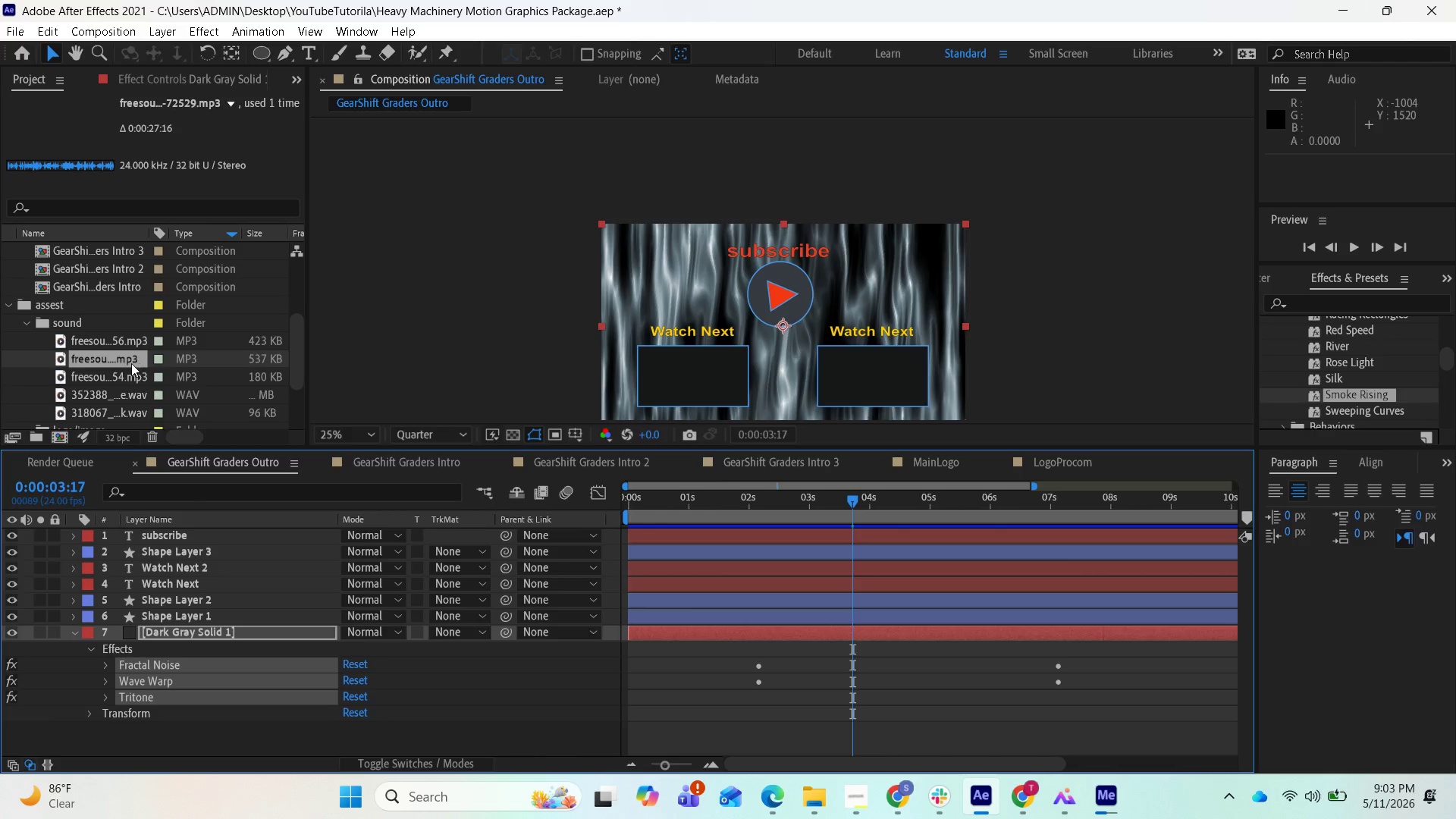 
left_click_drag(start_coordinate=[125, 360], to_coordinate=[134, 698])
 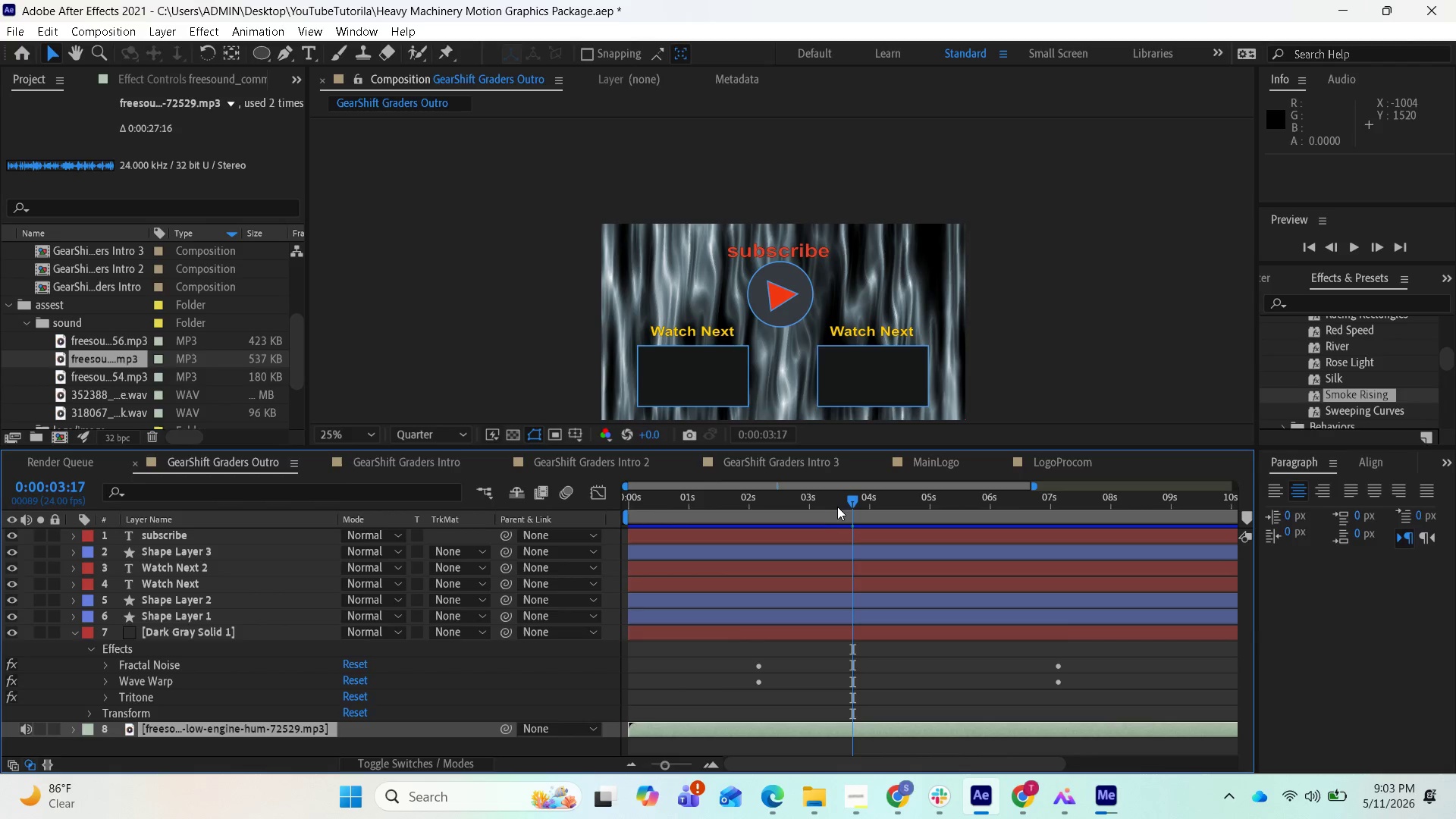 
left_click_drag(start_coordinate=[841, 503], to_coordinate=[569, 551])
 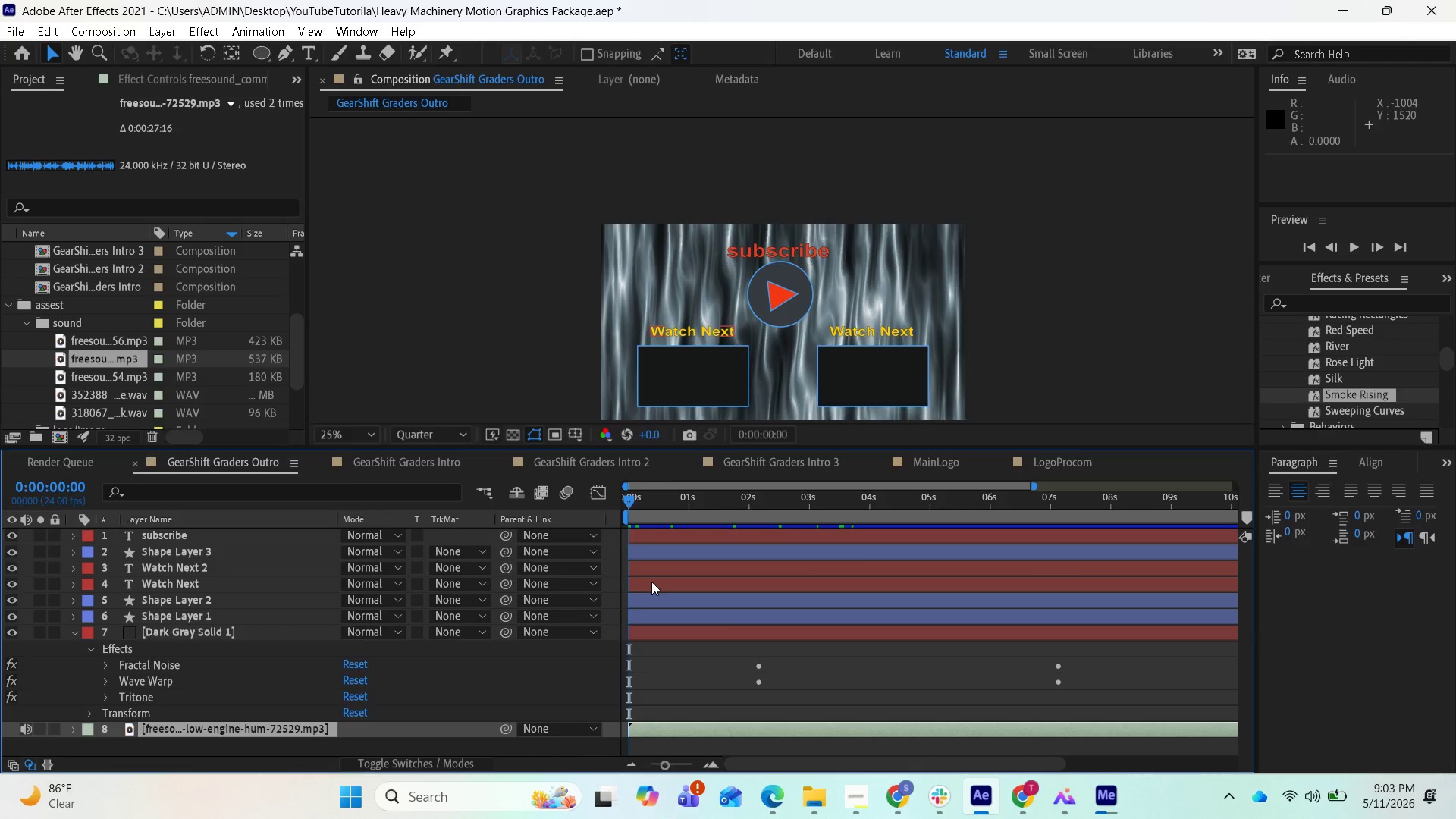 
key(Space)
 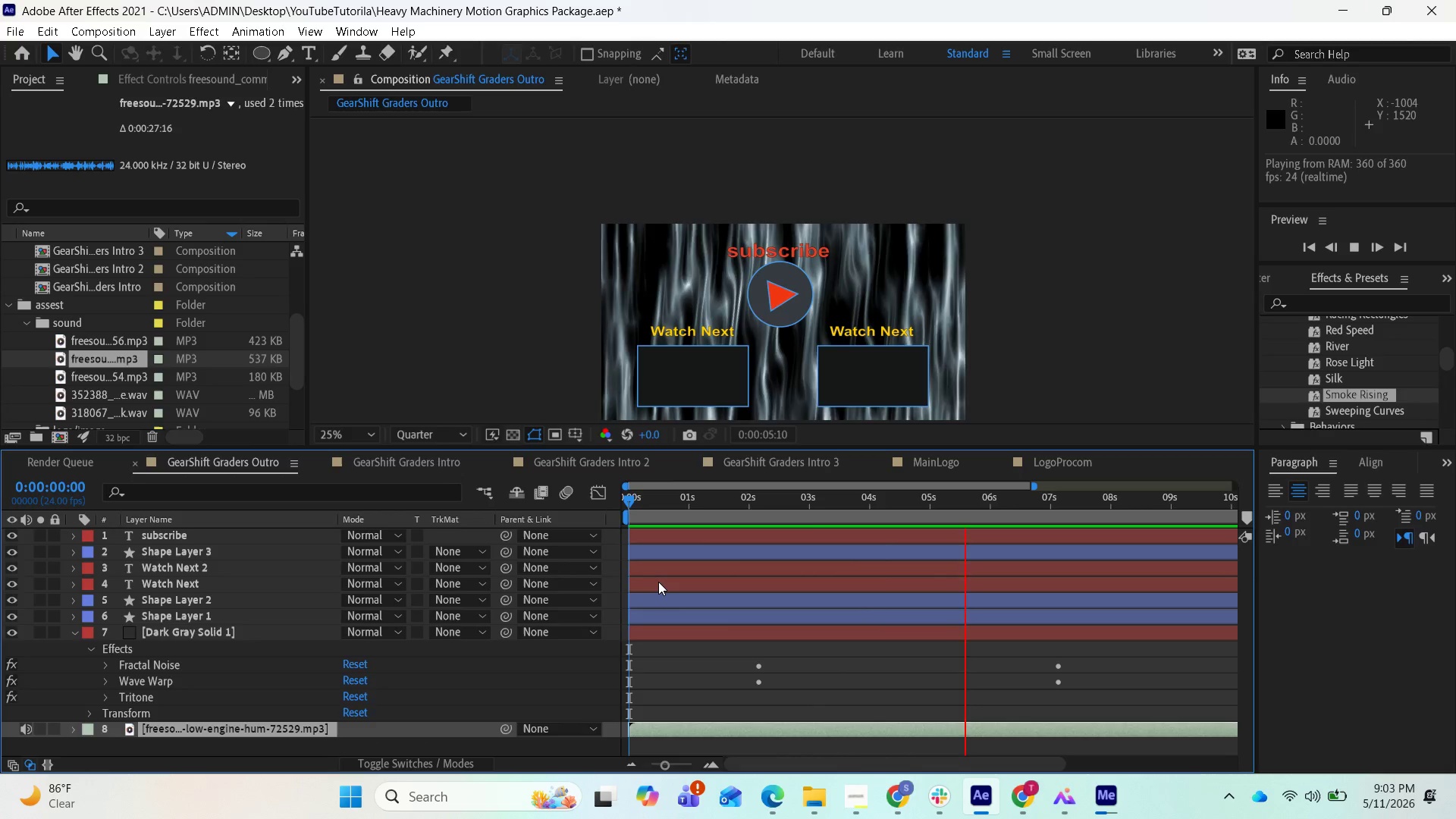 
wait(10.94)
 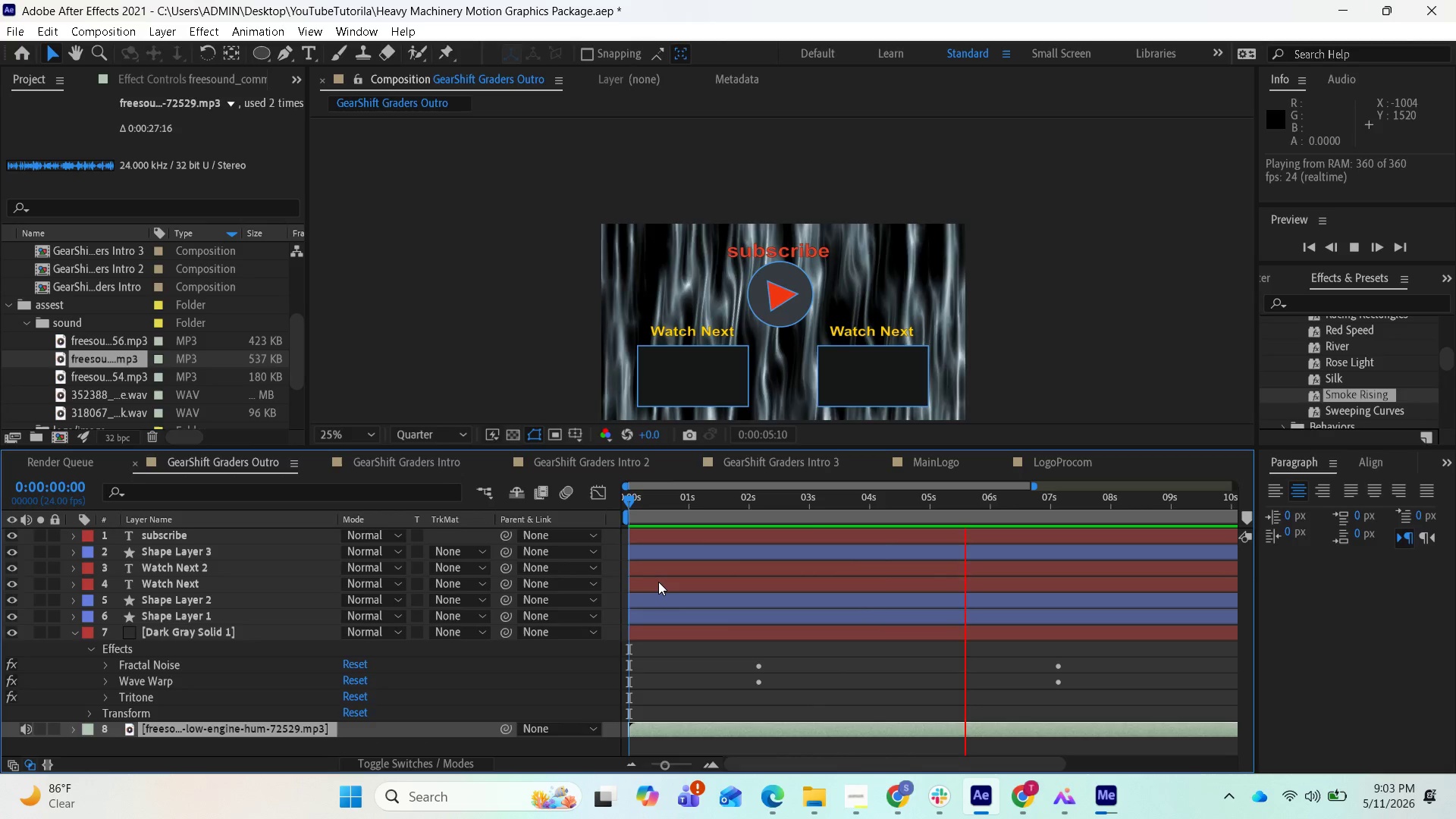 
left_click([857, 357])
 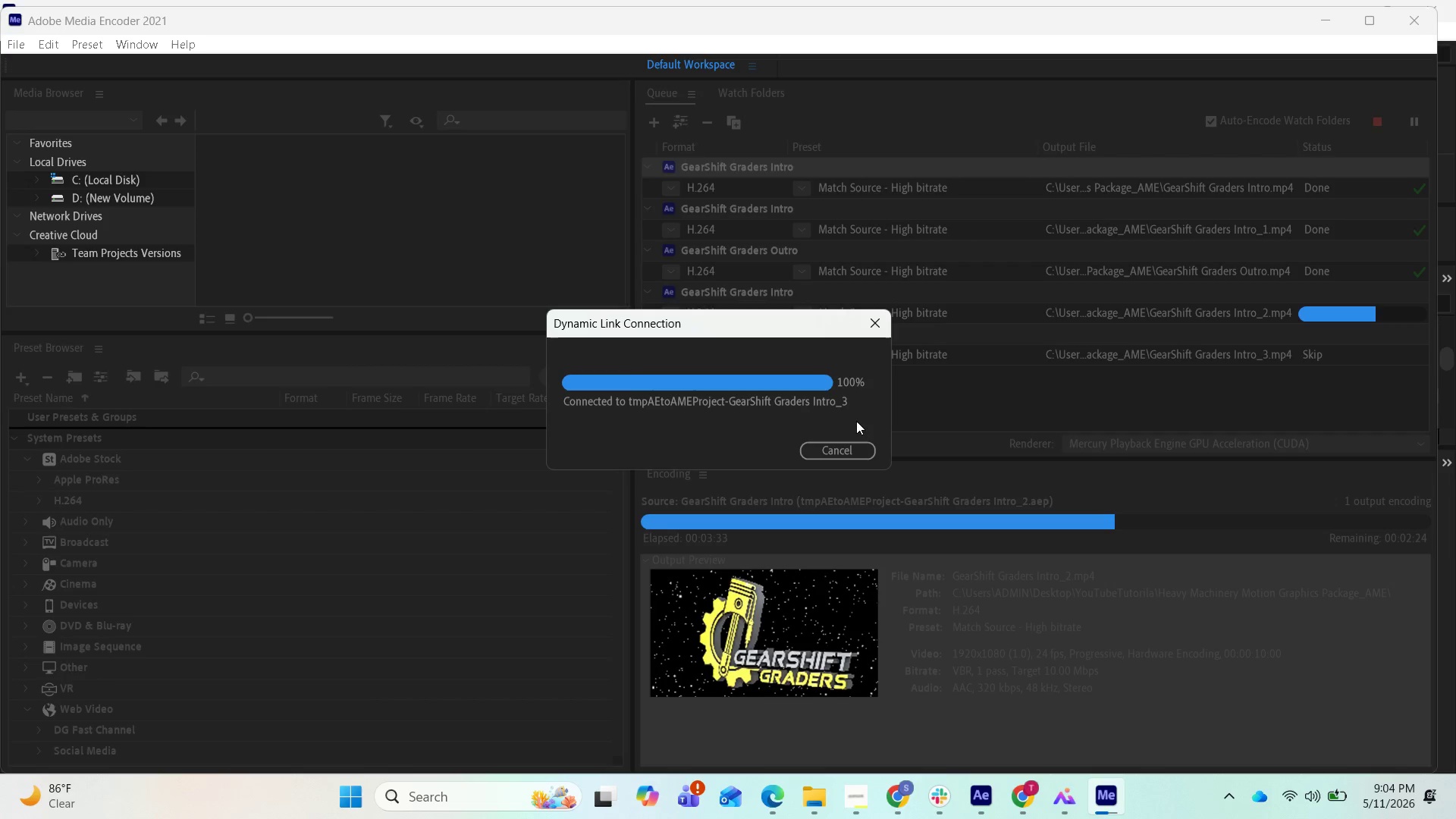 
wait(22.36)
 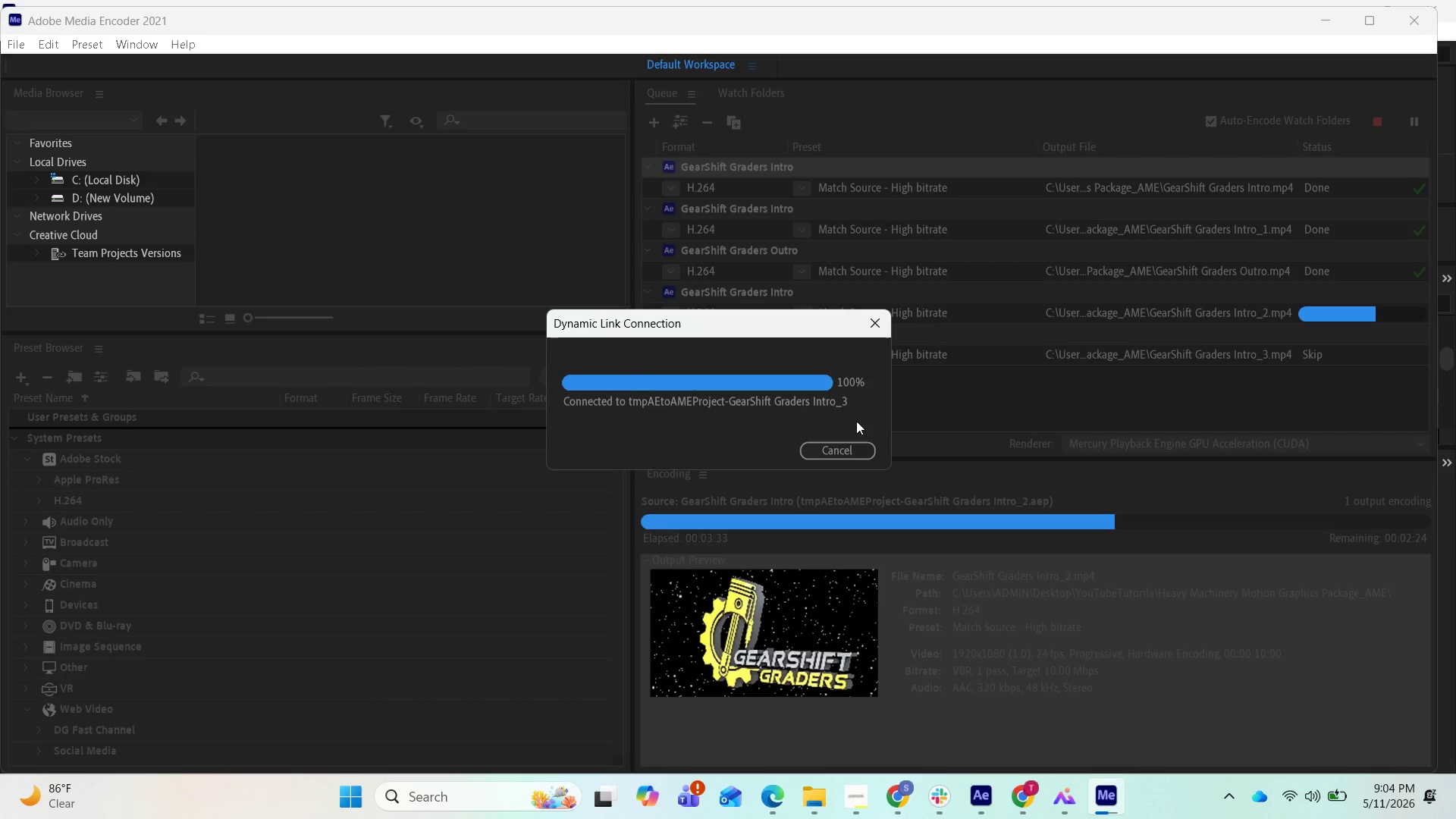 
left_click([871, 327])
 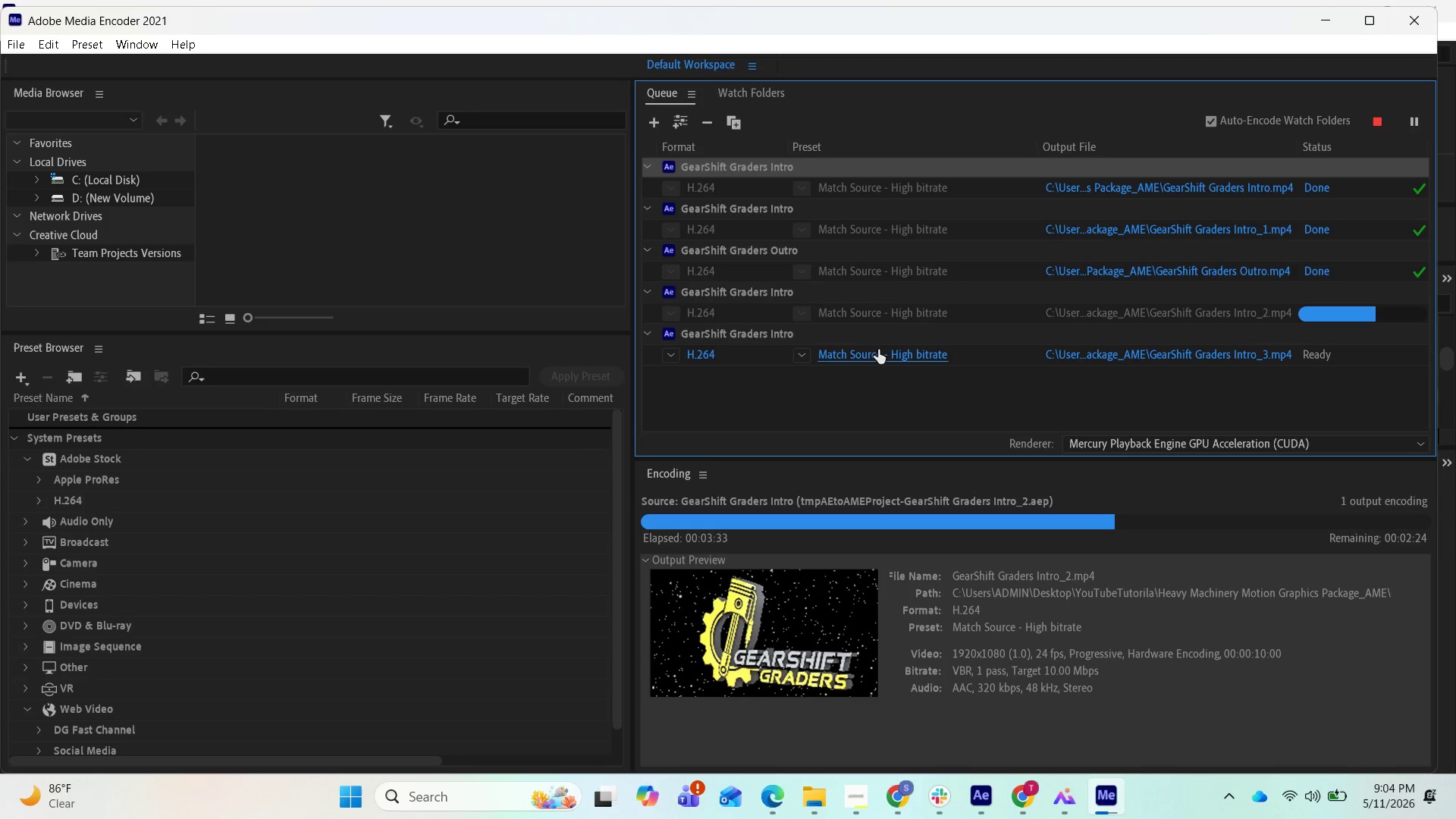 
left_click([878, 350])
 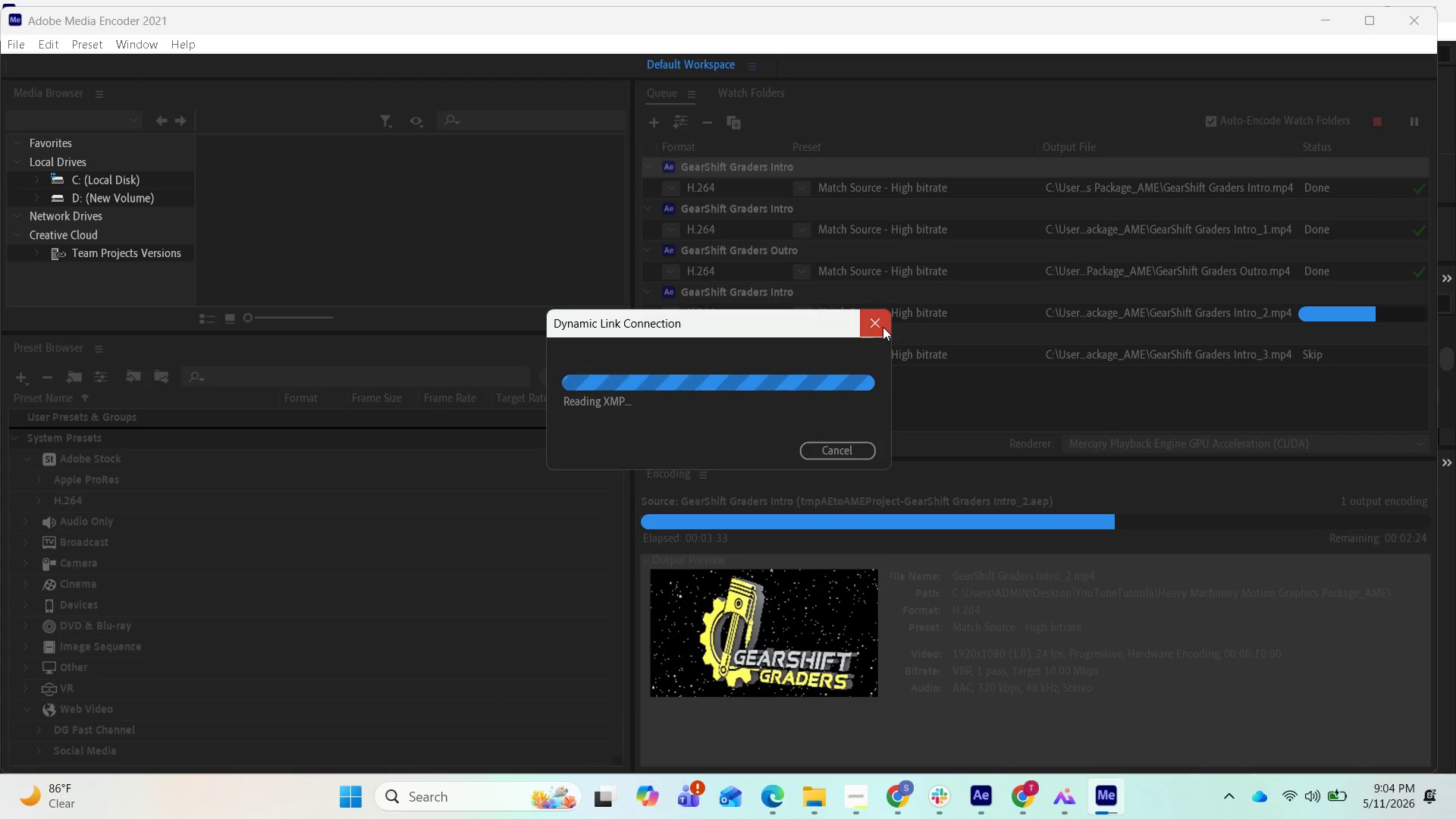 
mouse_move([919, 355])
 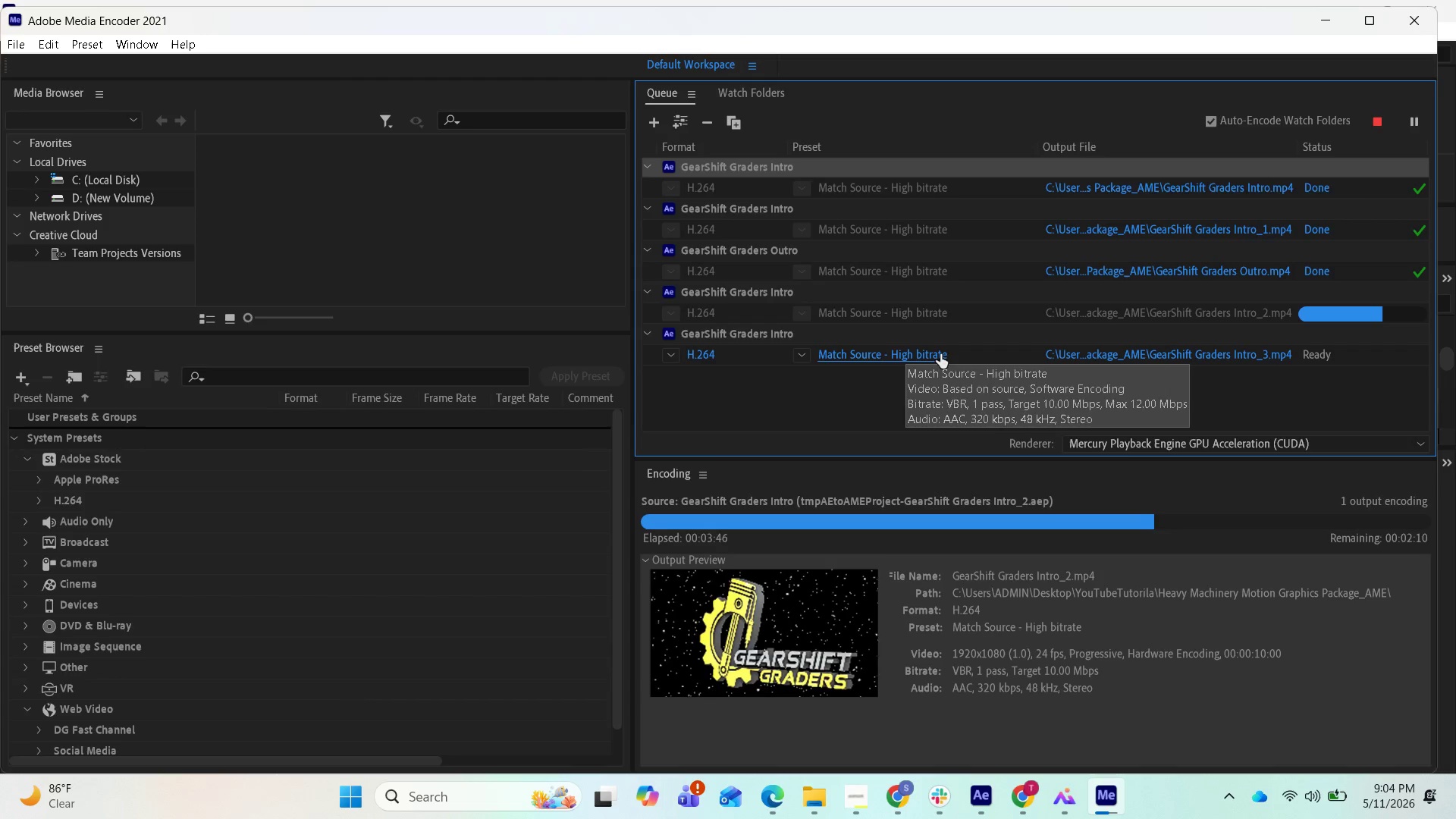 
left_click([941, 354])
 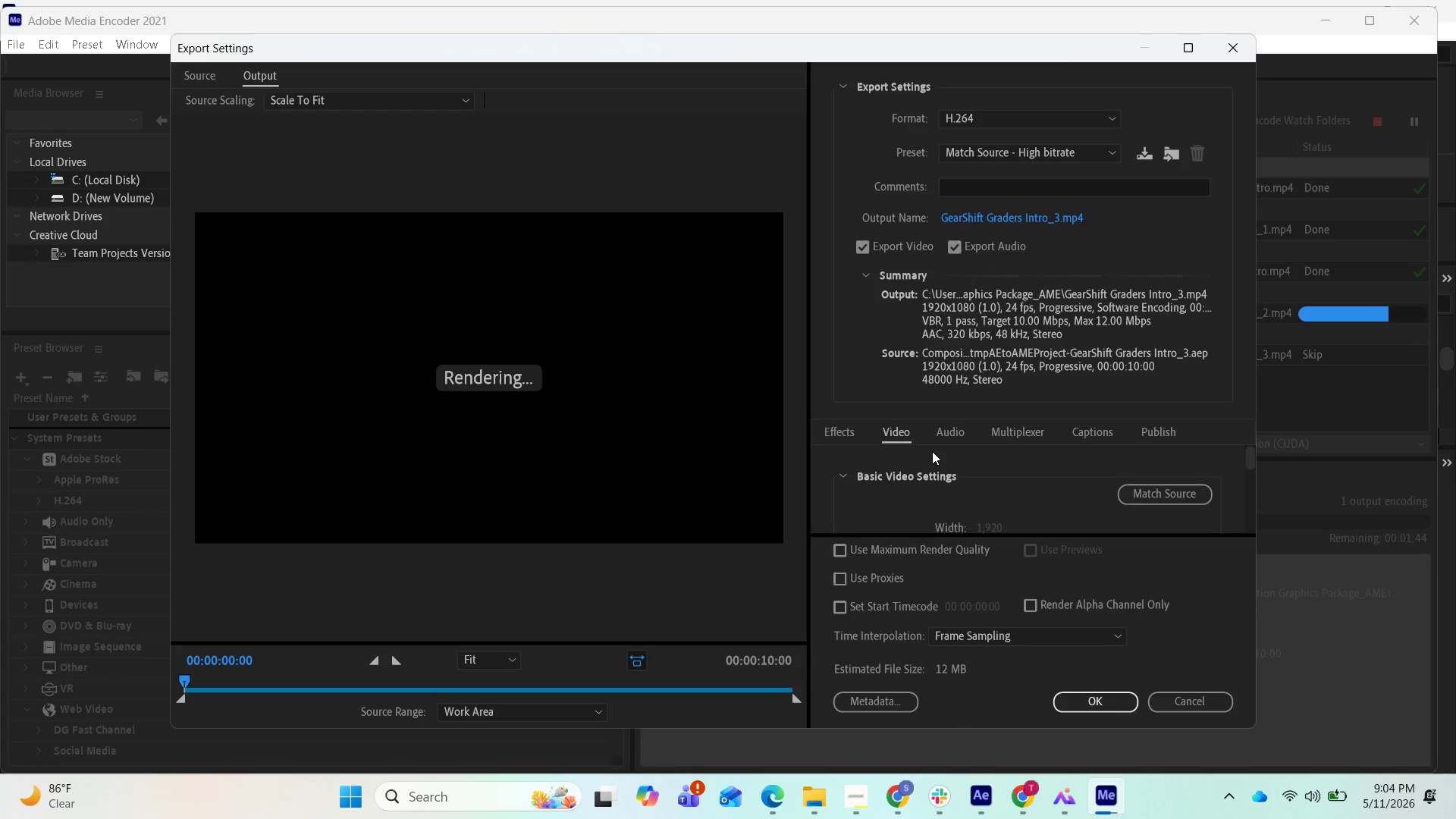 
wait(24.69)
 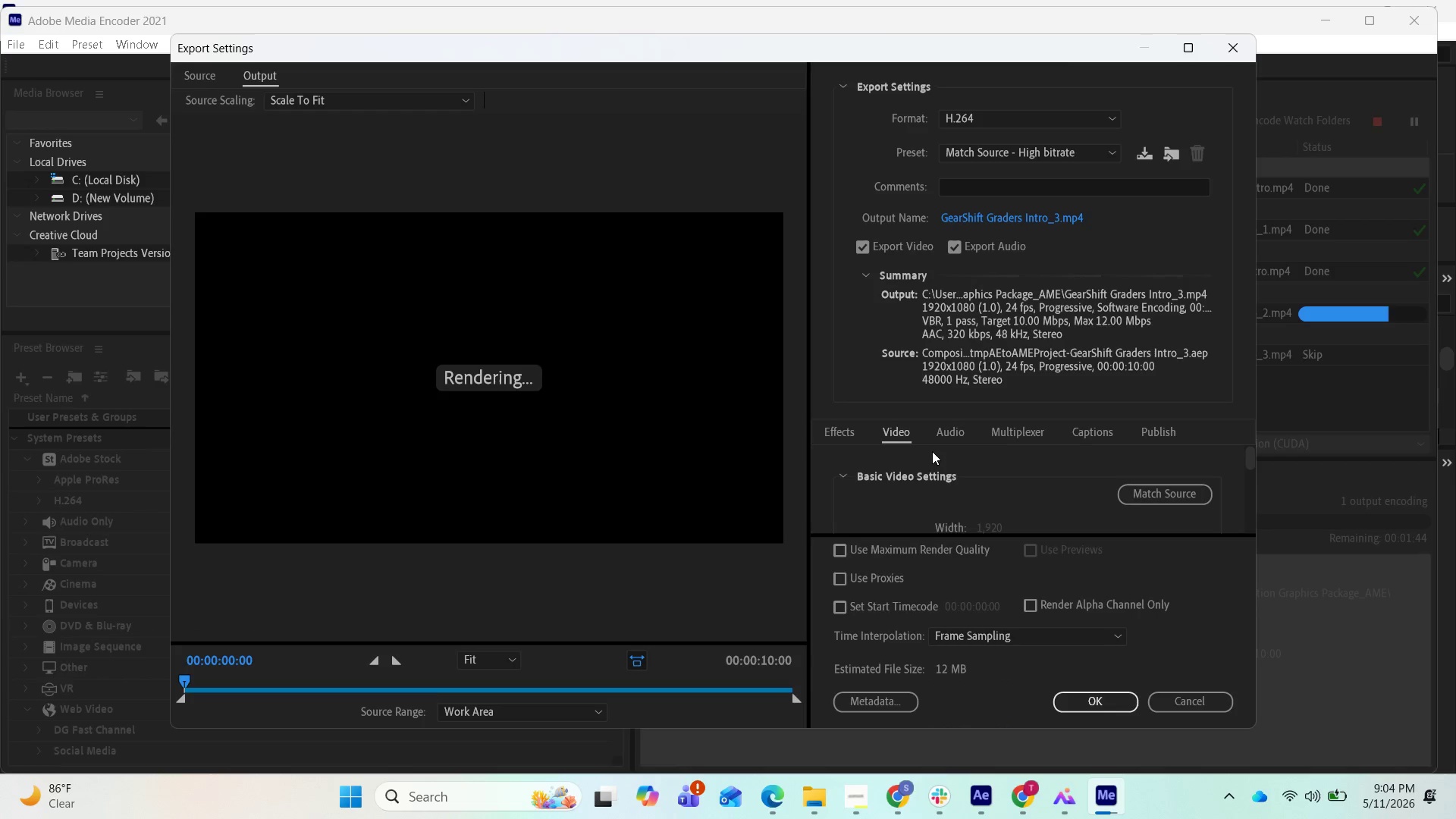 
left_click([1116, 153])
 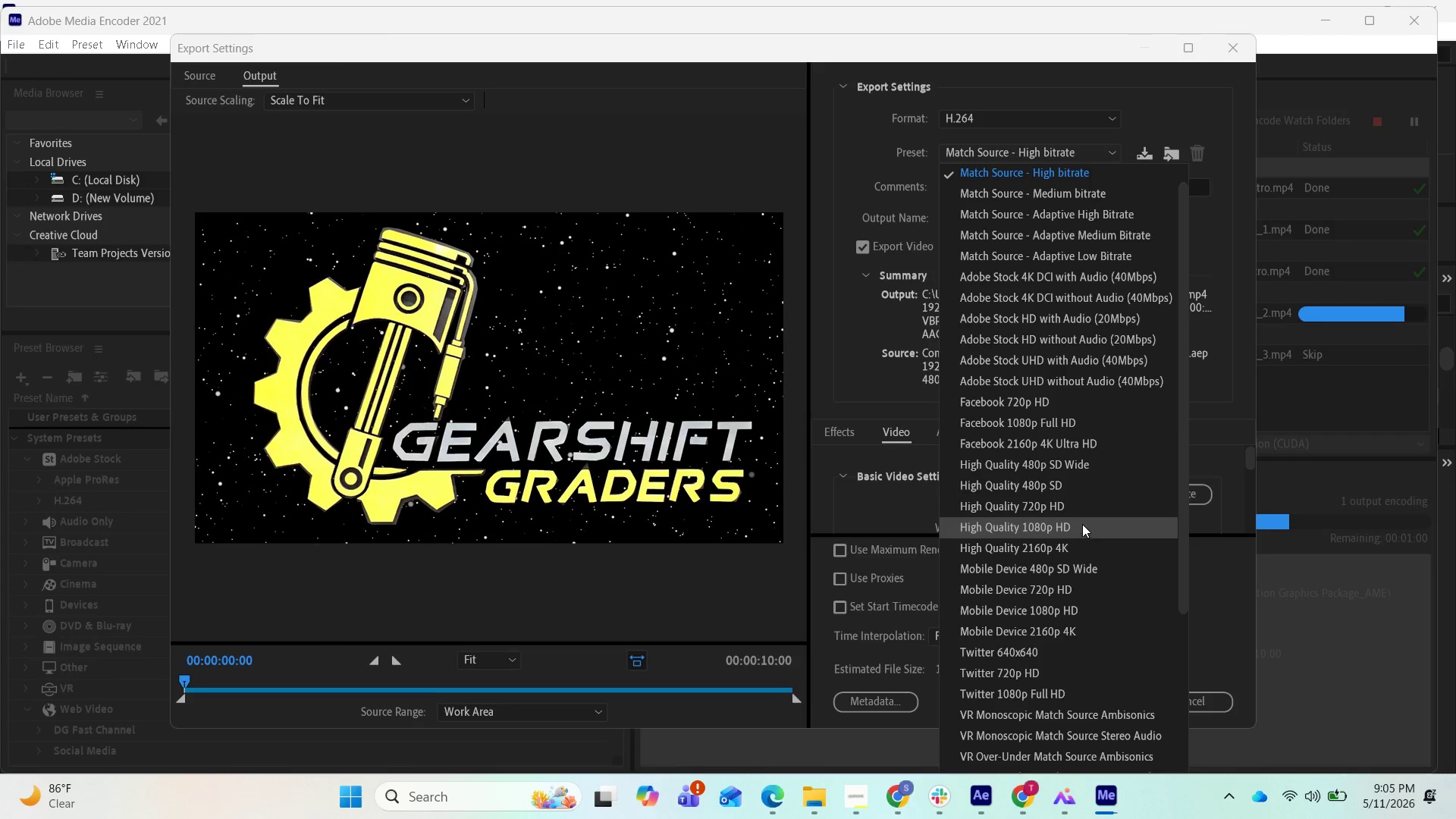 
wait(22.91)
 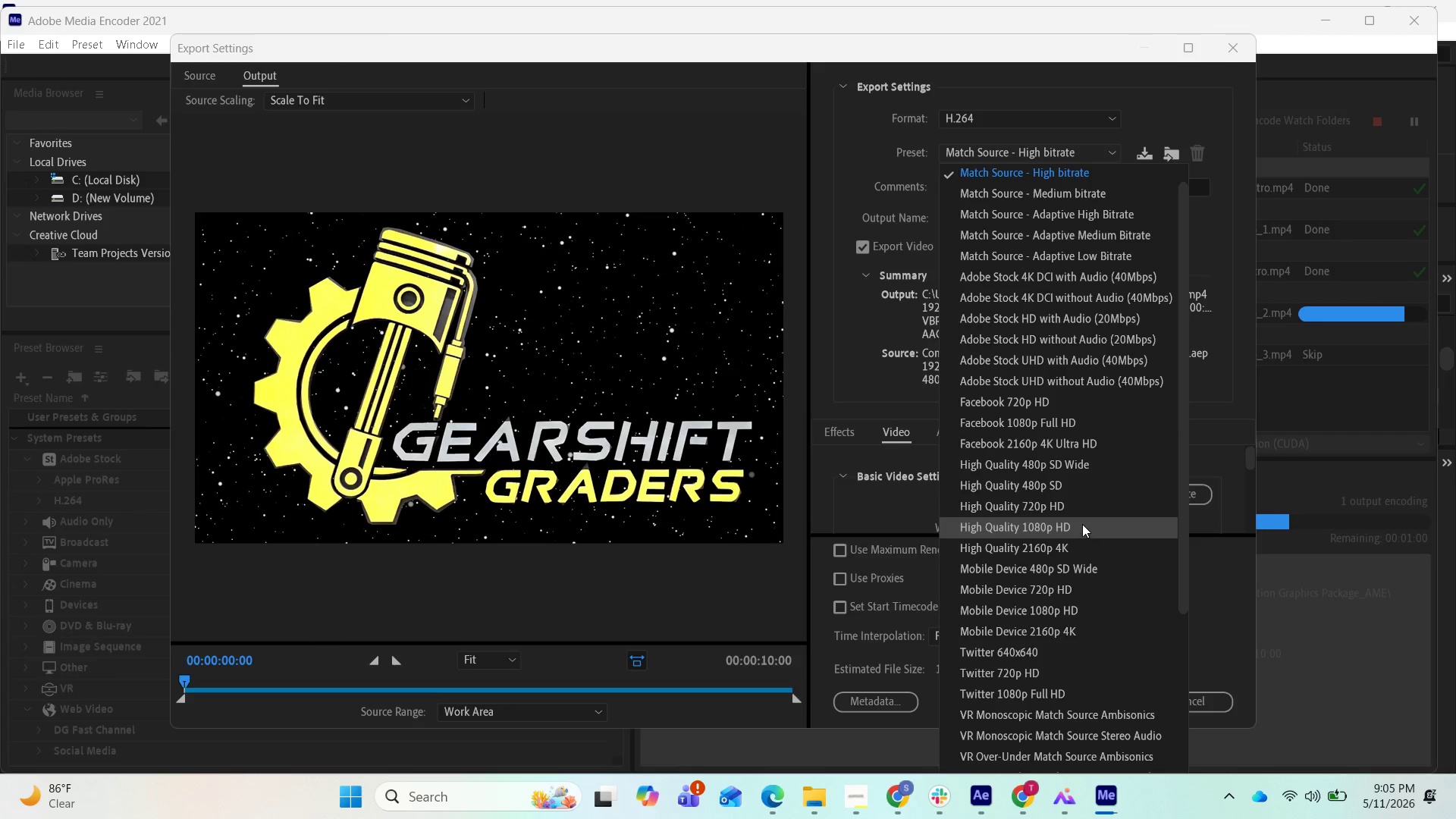 
scroll: coordinate [1058, 587], scroll_direction: down, amount: 1.0
 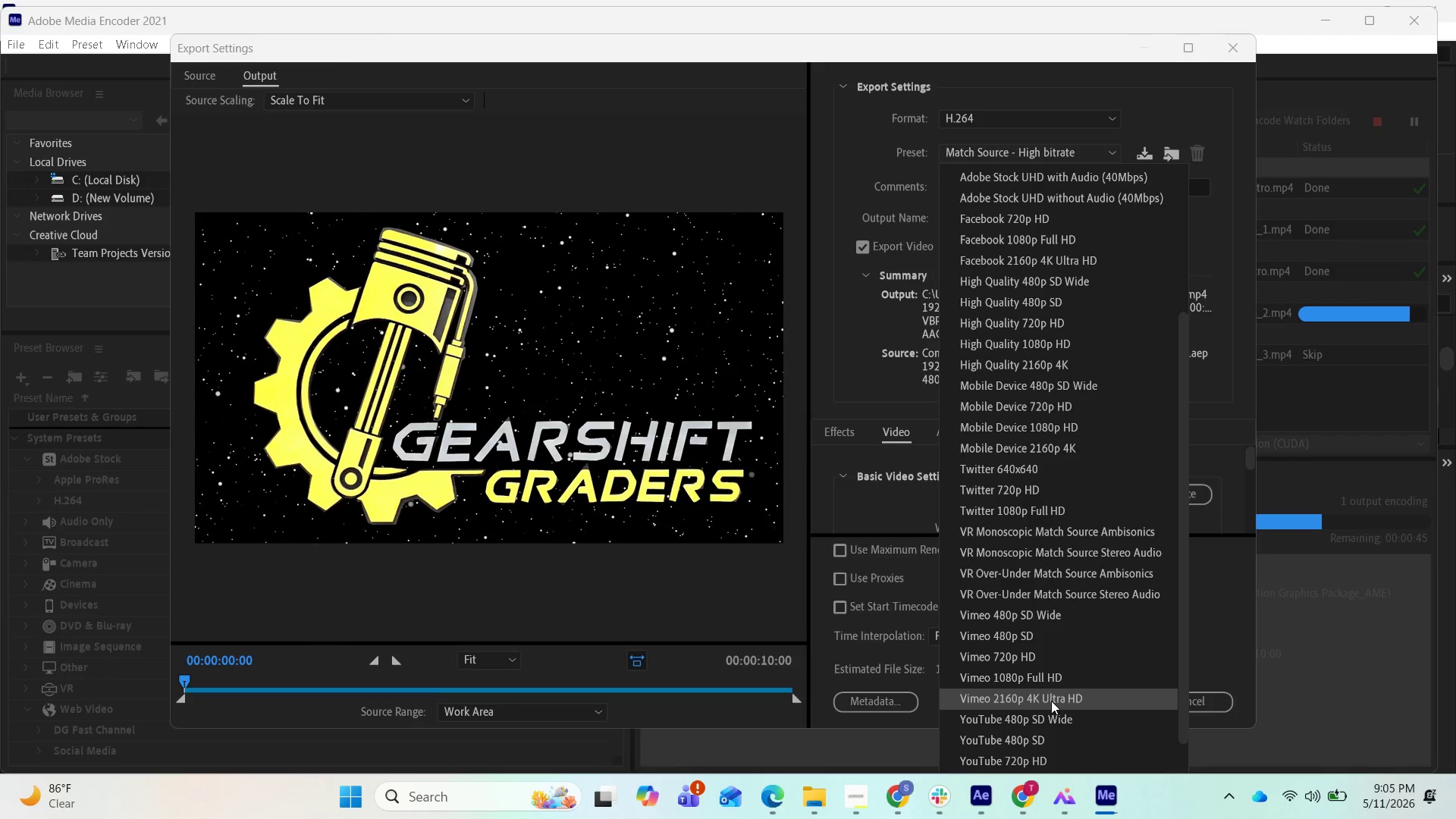 
wait(10.64)
 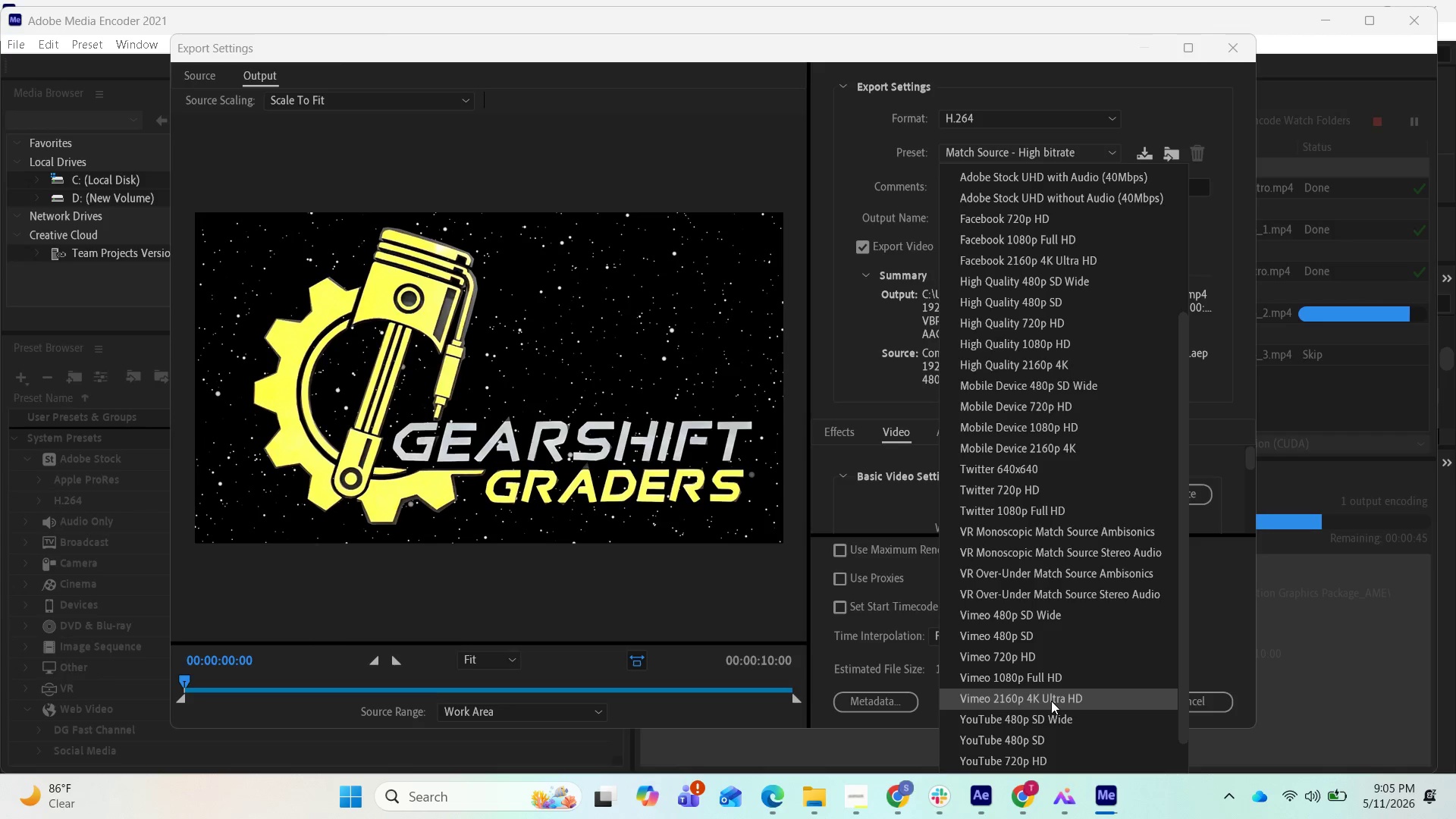 
scroll: coordinate [1061, 716], scroll_direction: down, amount: 3.0
 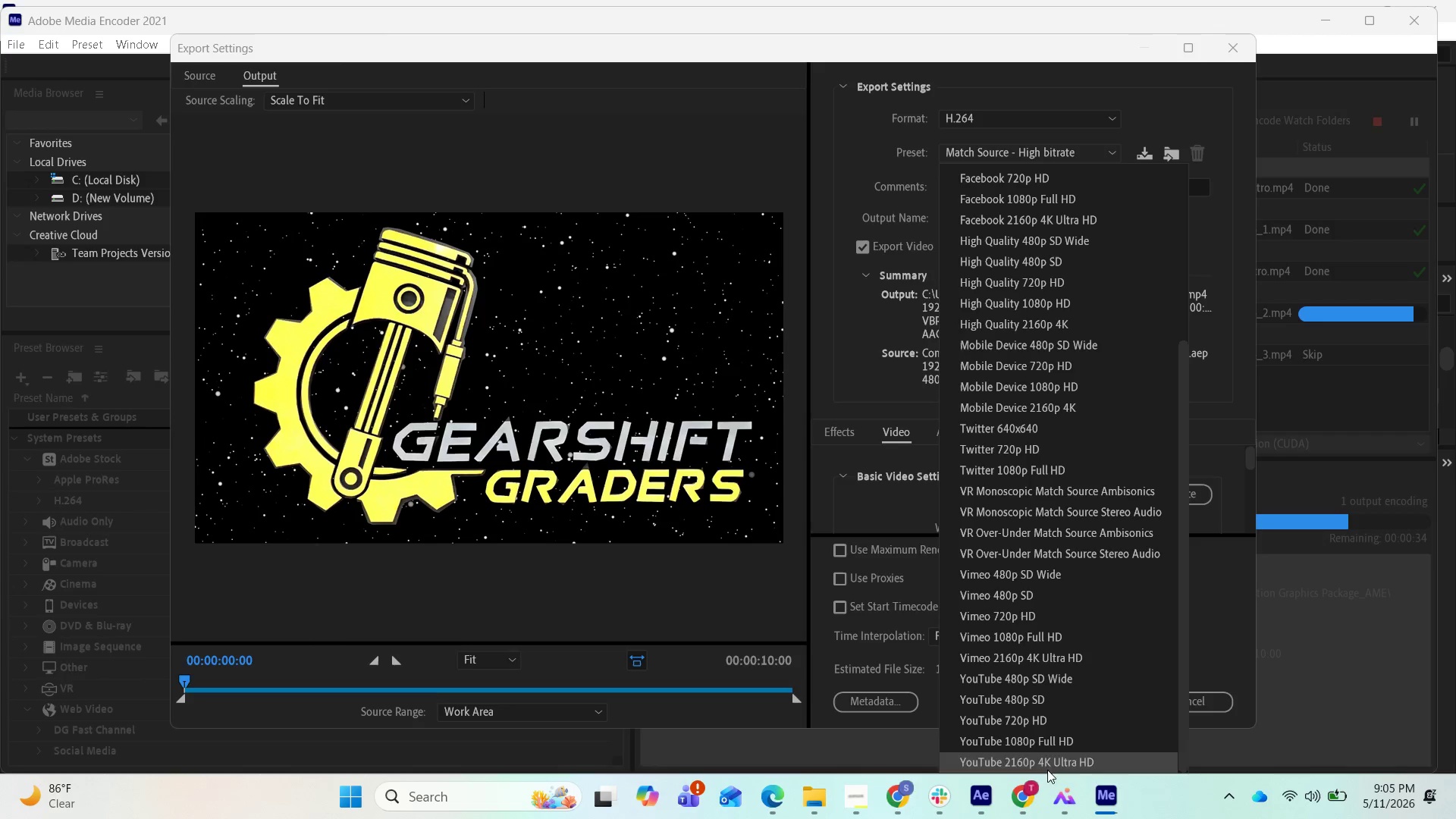 
left_click([864, 792])
 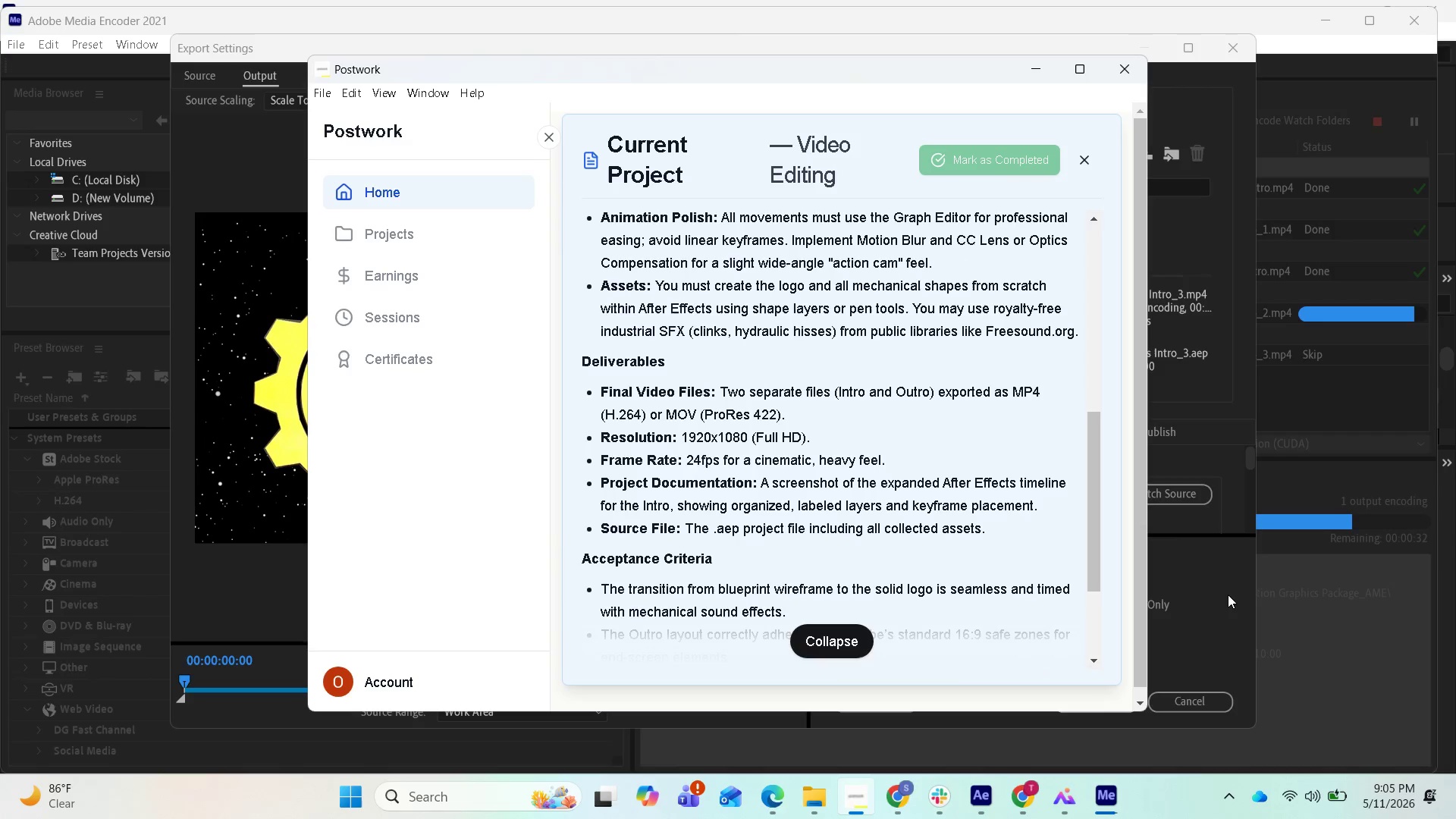 
wait(7.89)
 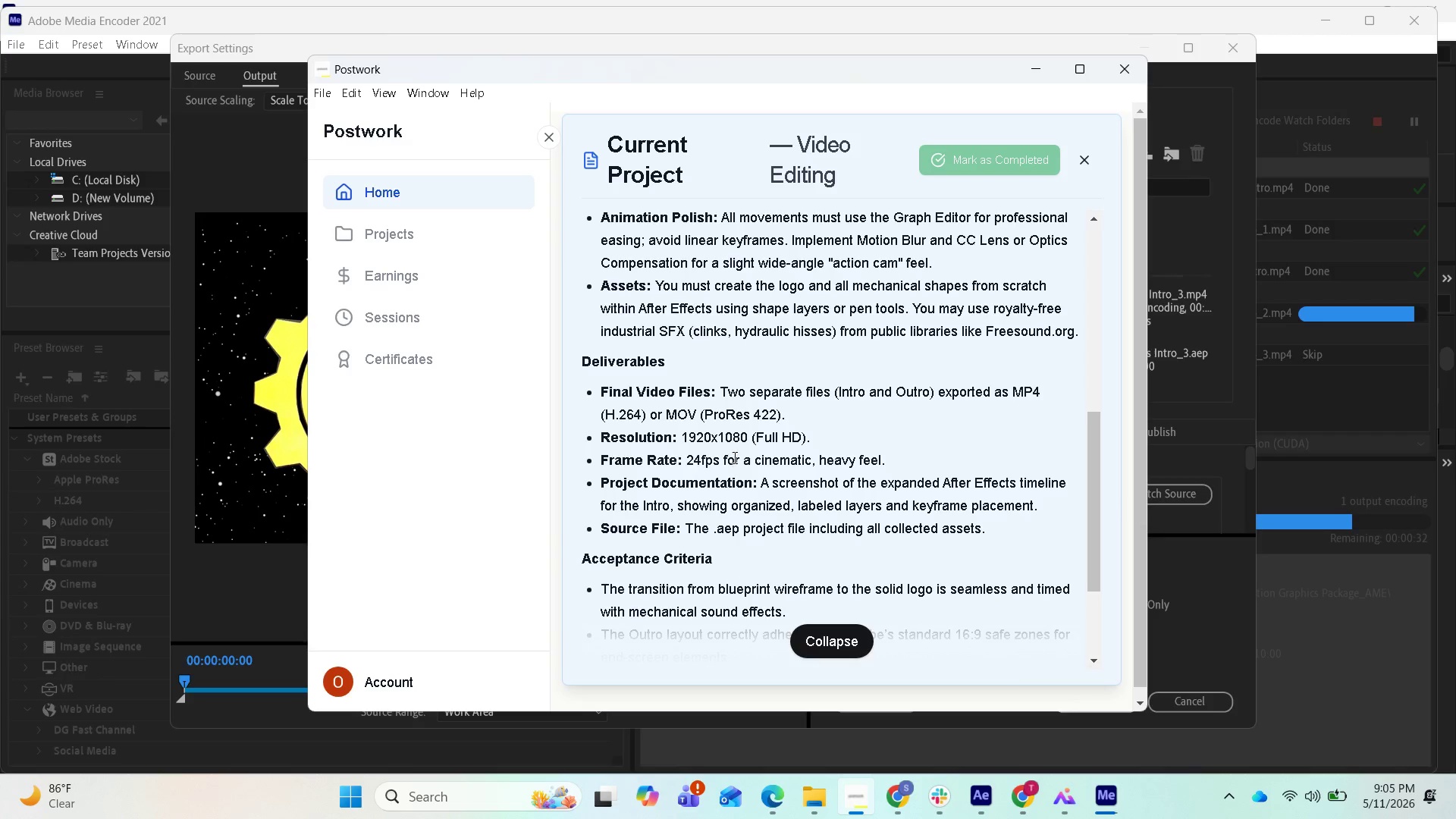 
left_click([1228, 595])
 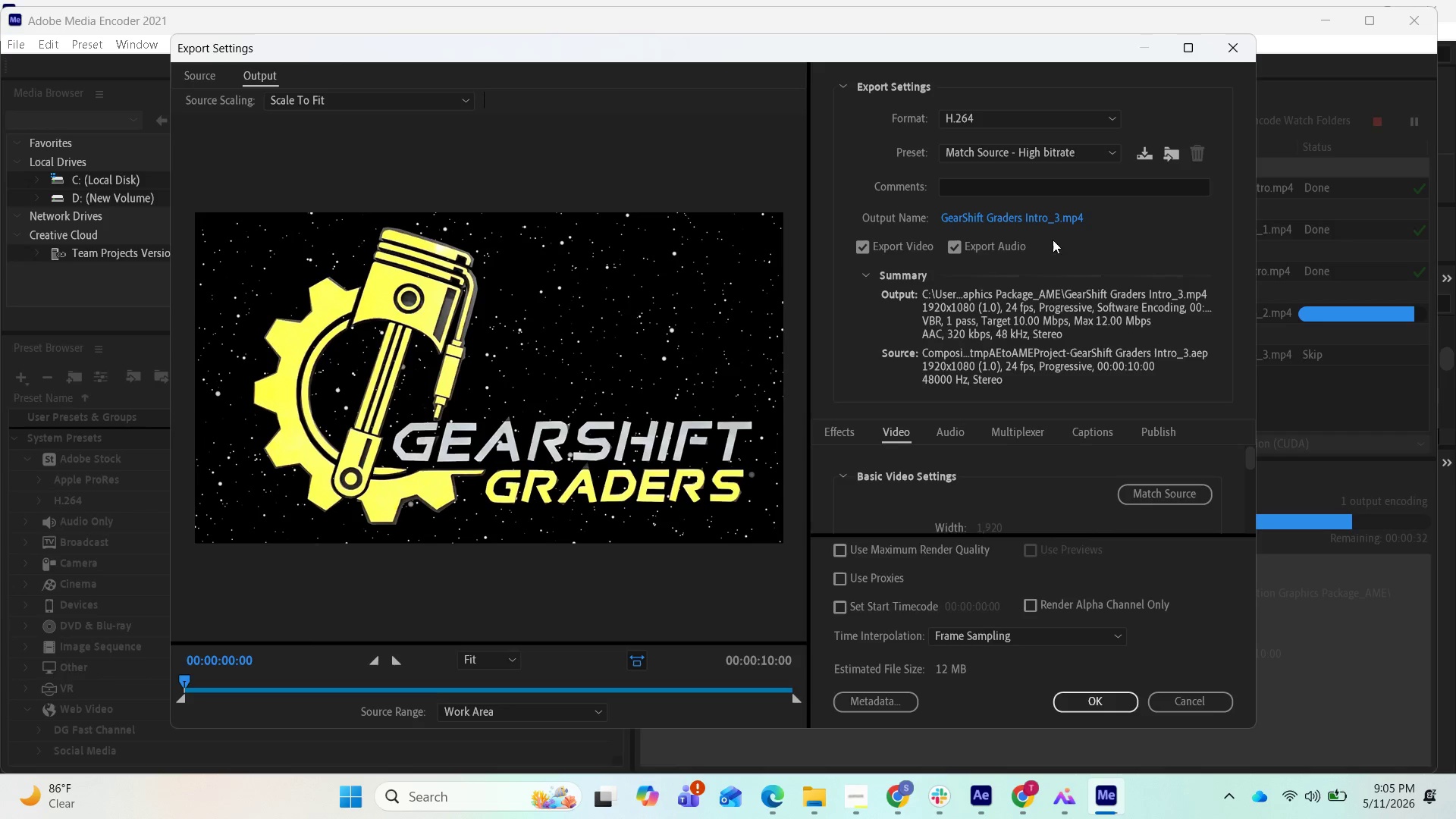 
wait(5.38)
 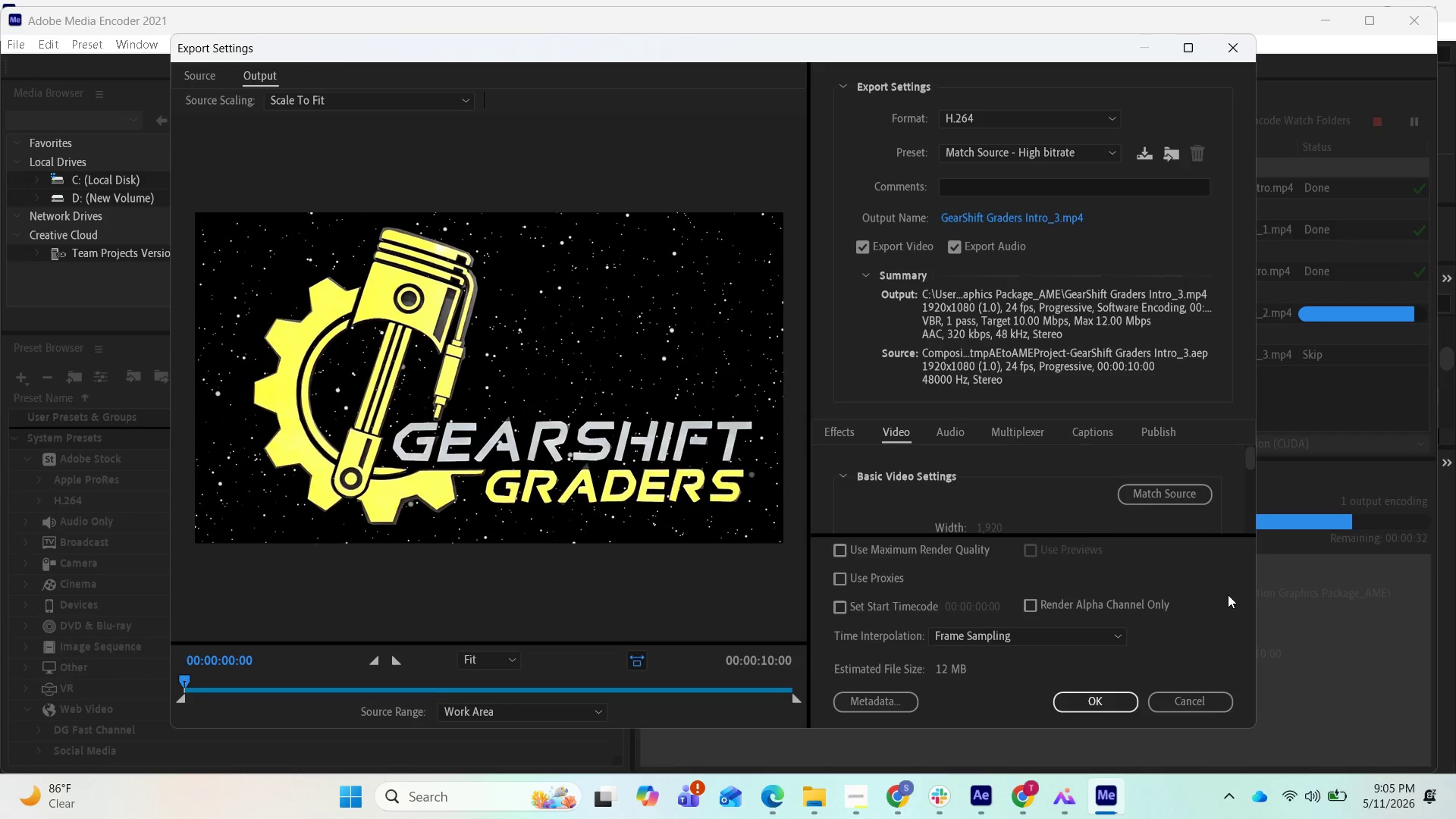 
left_click([1080, 152])
 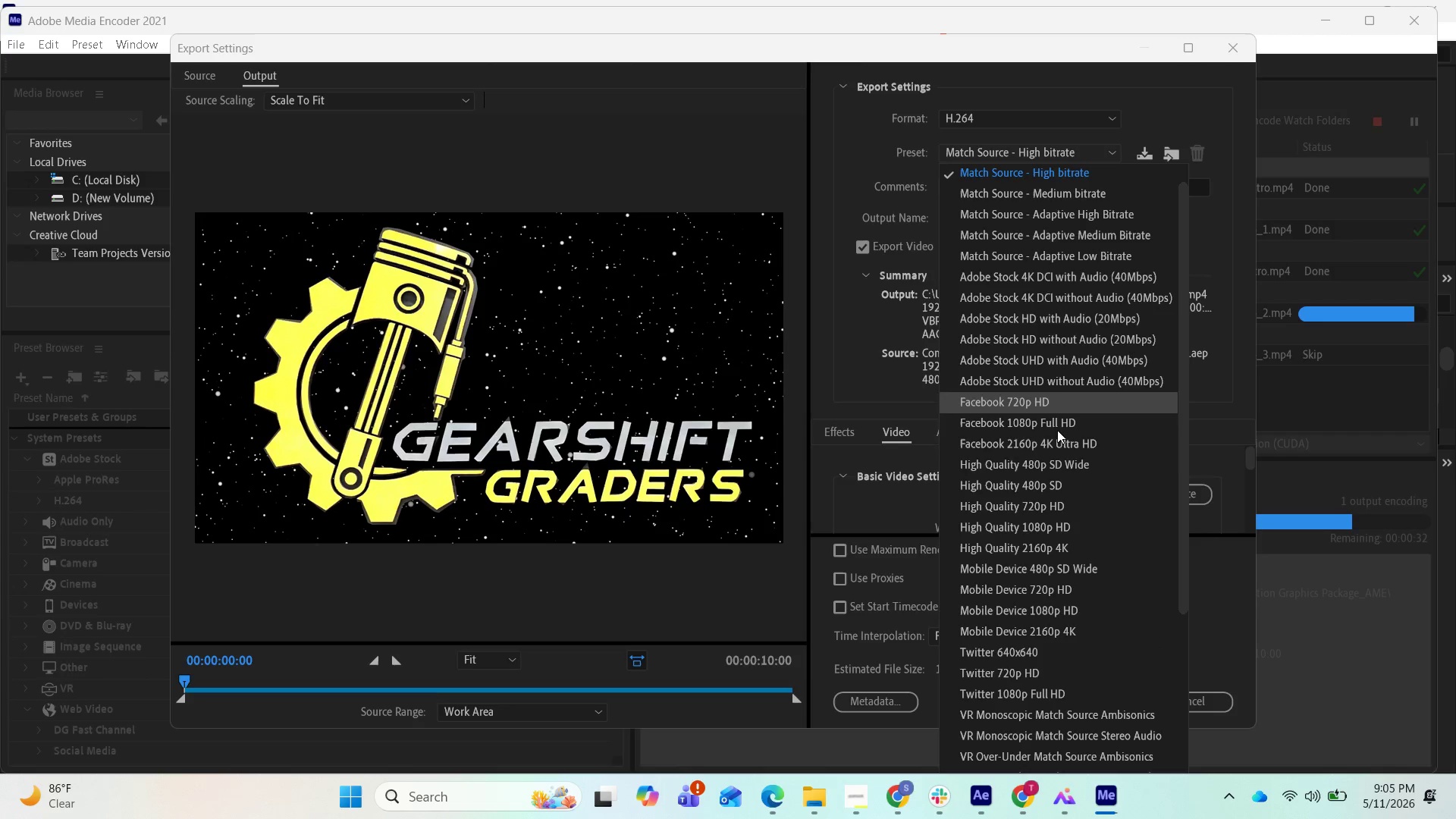 
scroll: coordinate [1072, 548], scroll_direction: down, amount: 6.0
 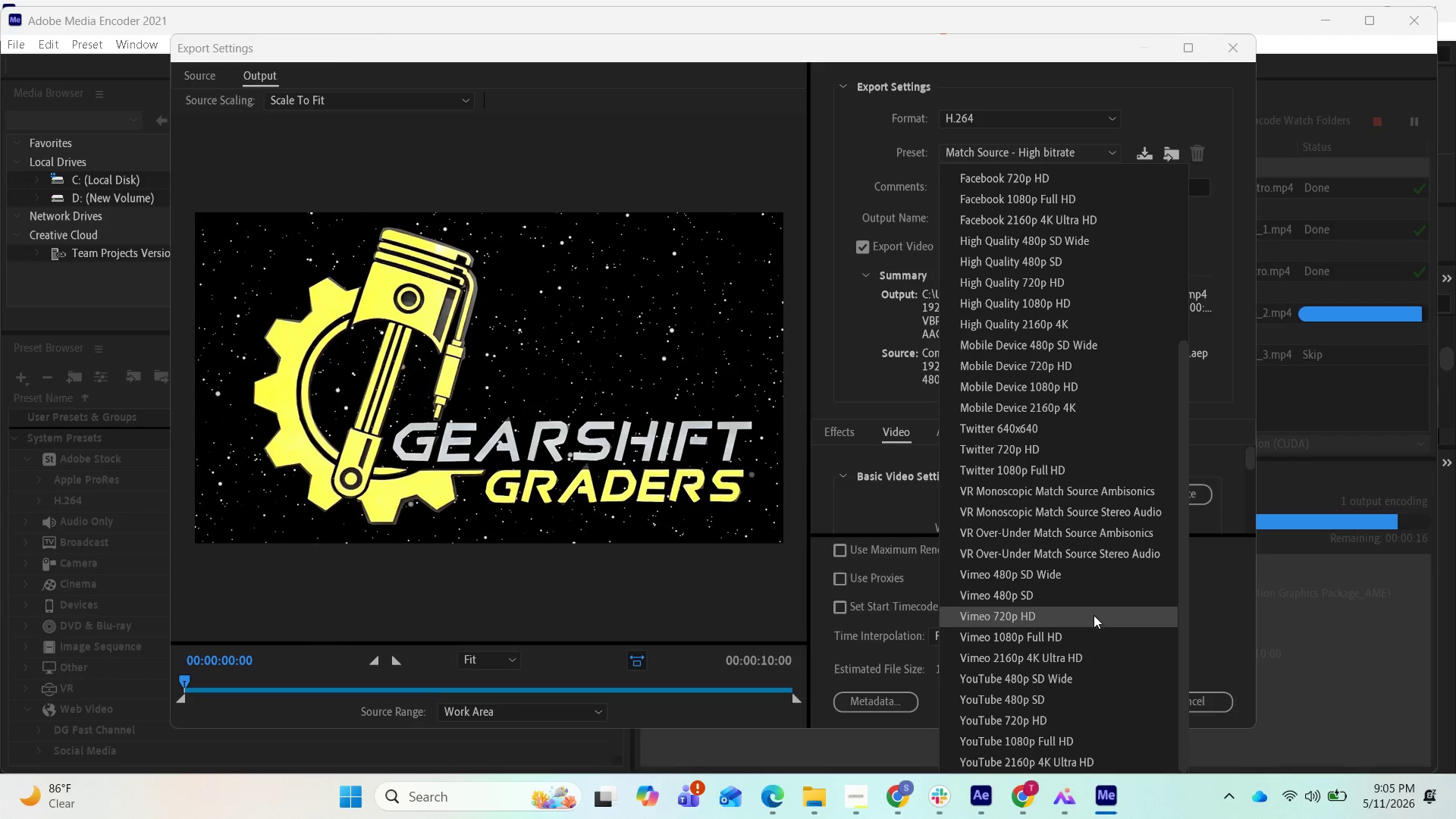 